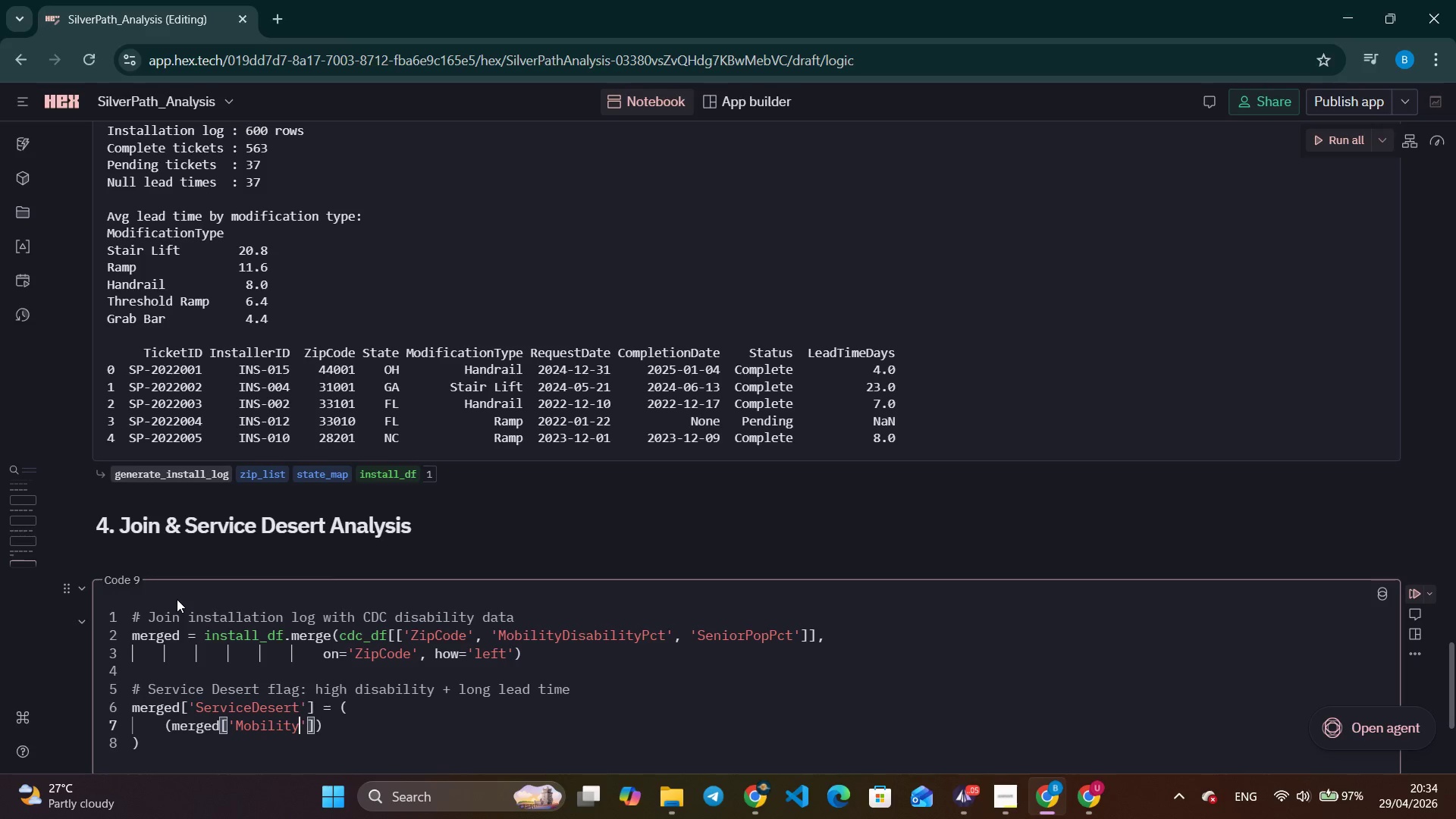 
scroll: coordinate [343, 600], scroll_direction: down, amount: 3.0
 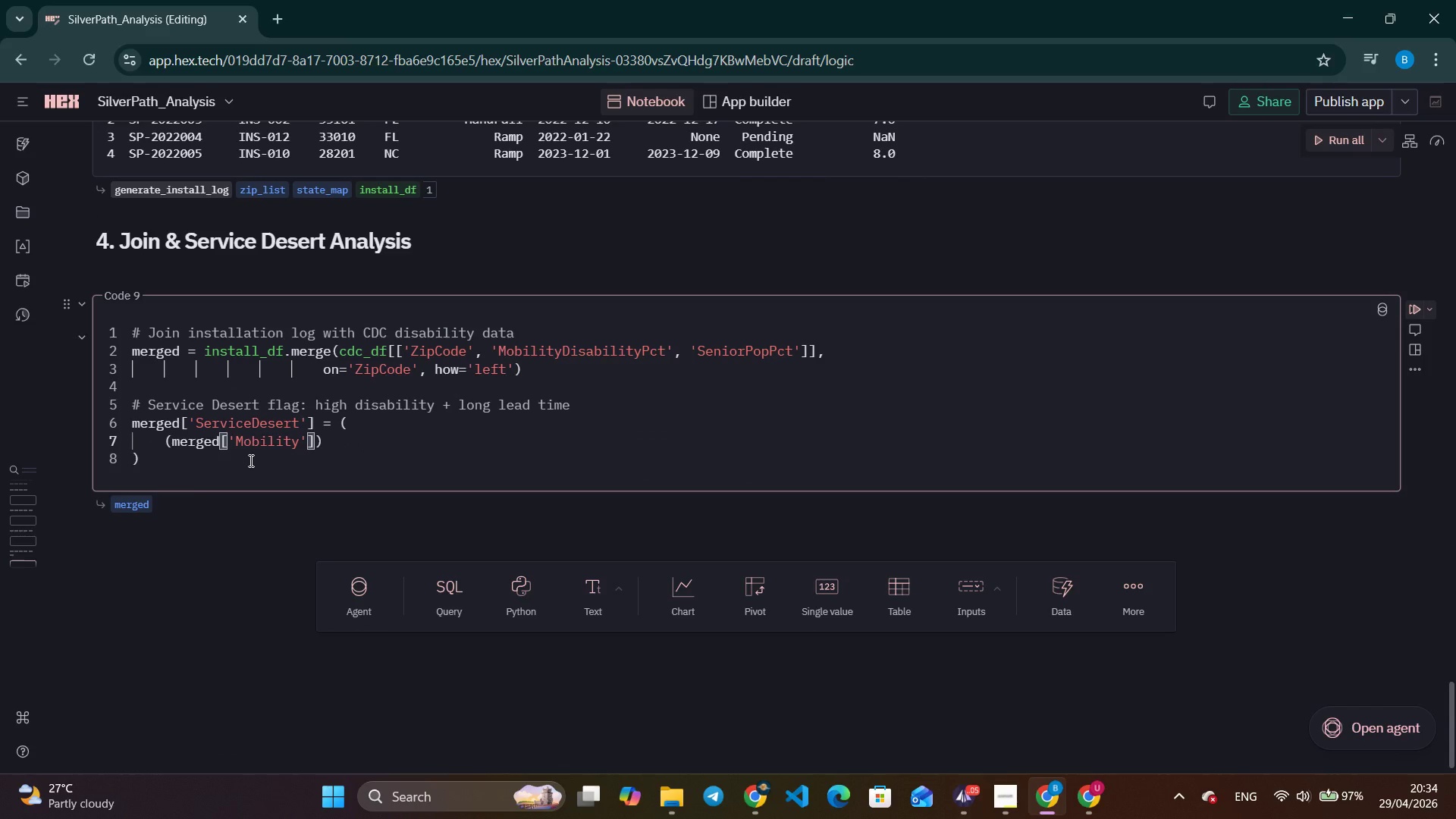 
wait(7.21)
 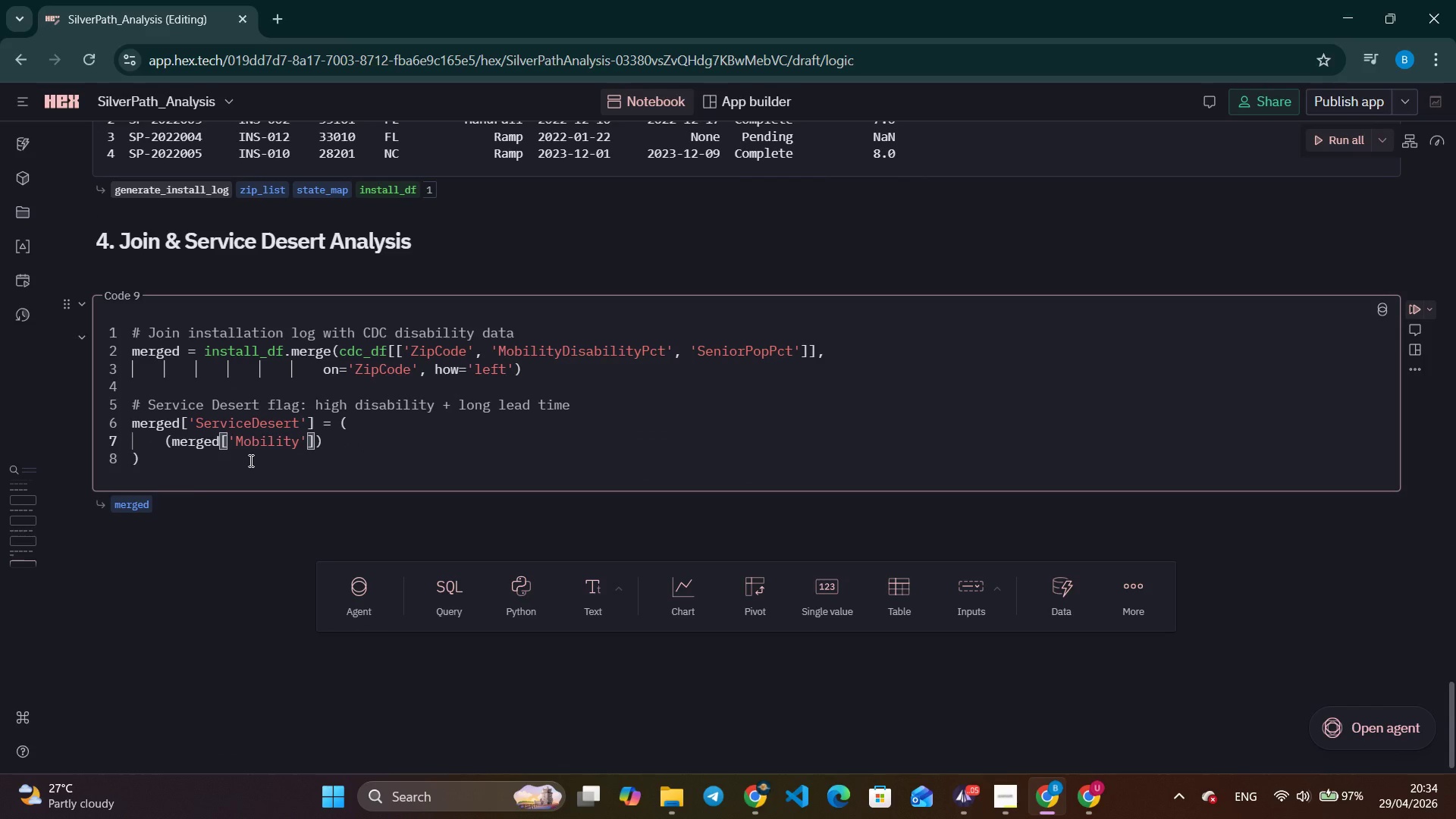 
type(DisabilityPct;)
key(Backspace)
 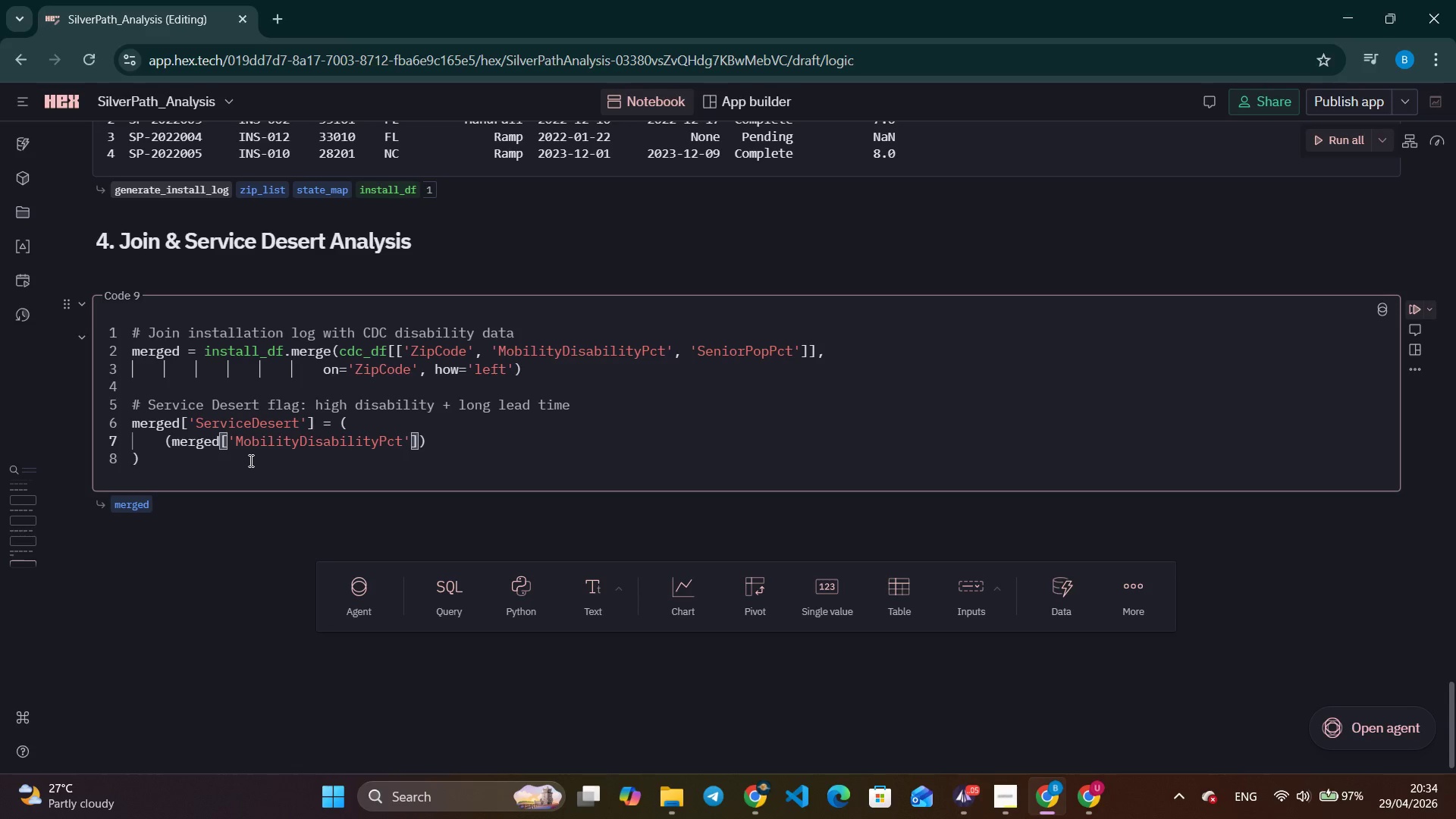 
key(ArrowRight)
 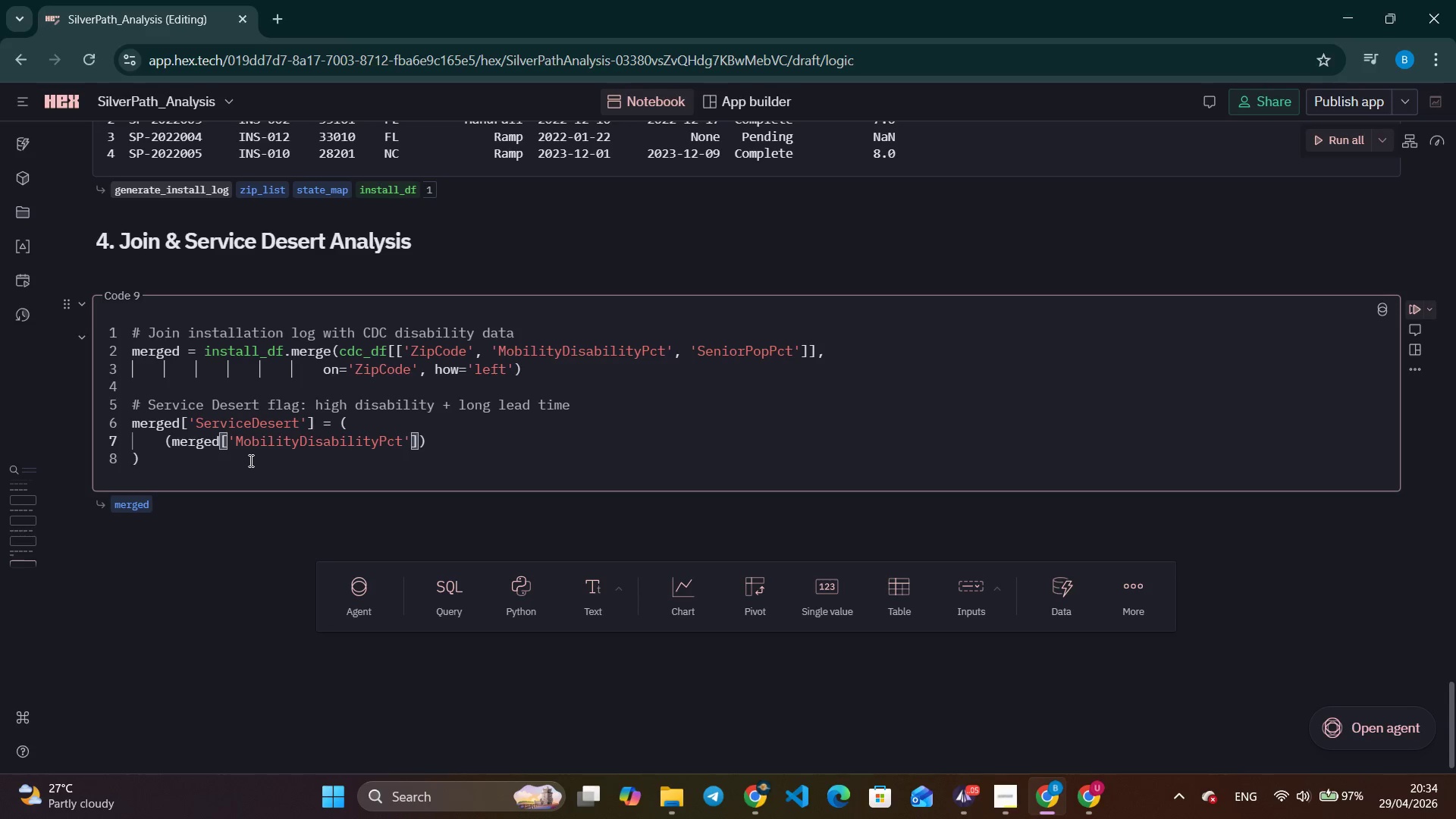 
key(ArrowRight)
 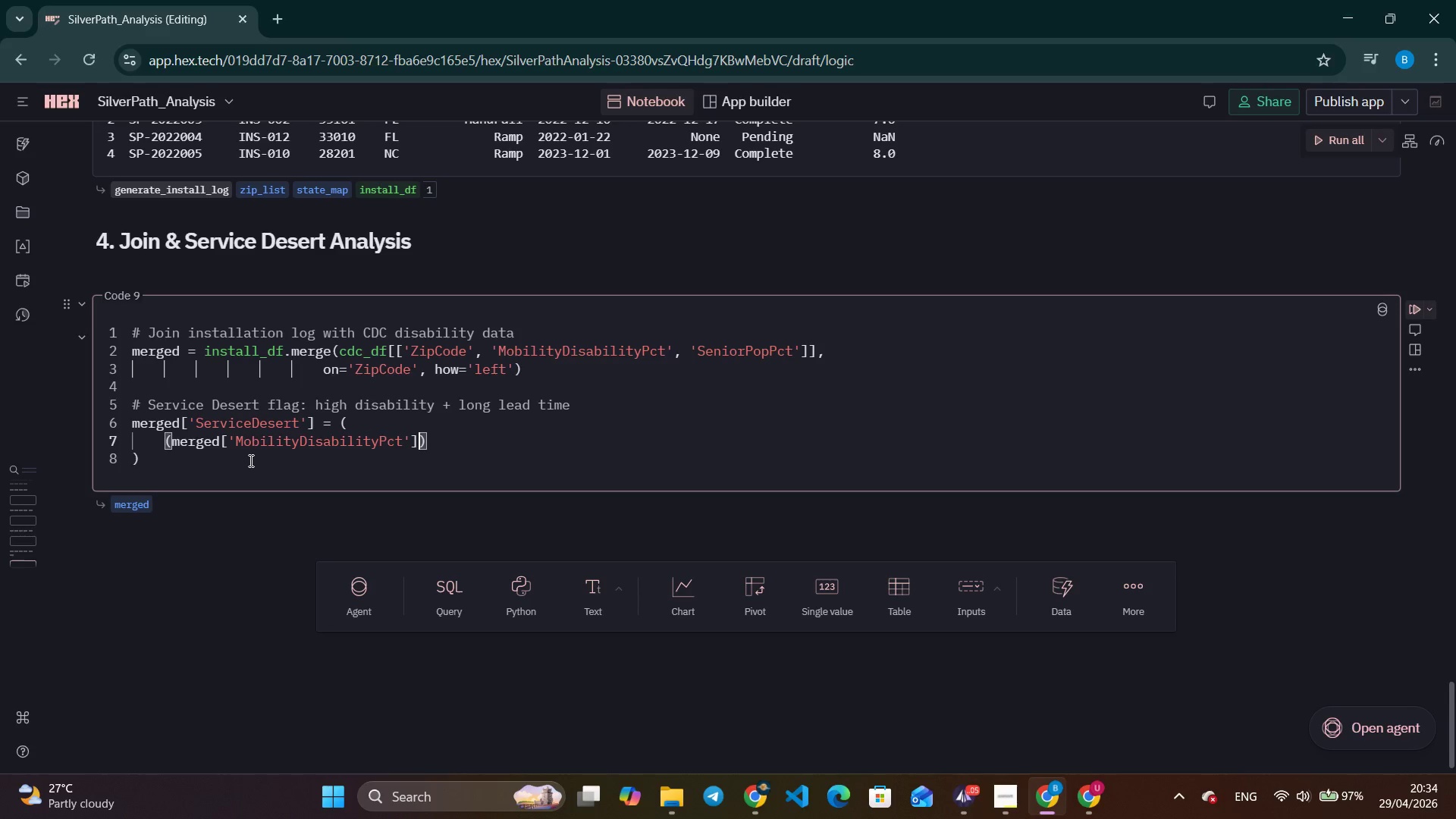 
wait(6.92)
 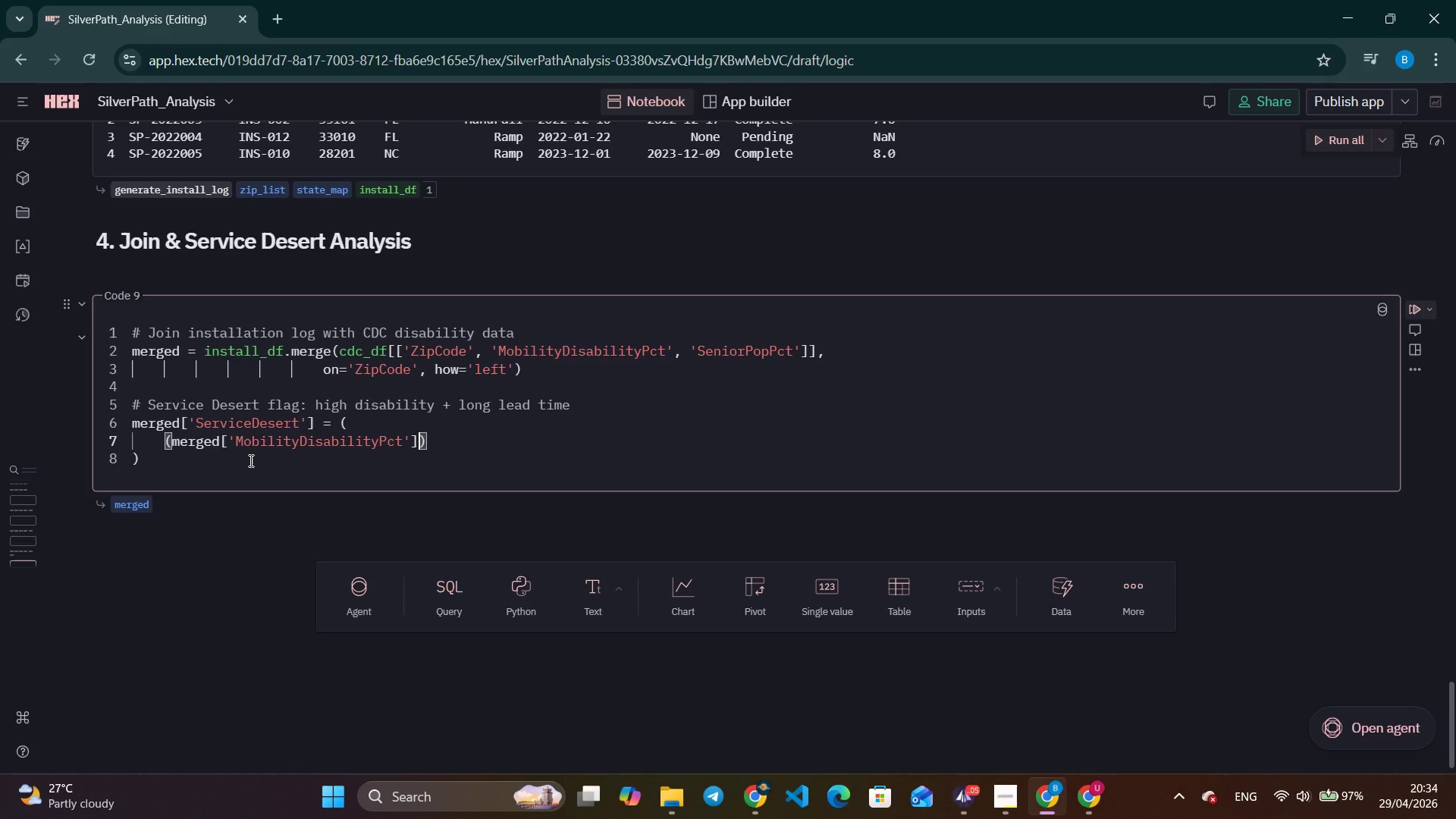 
type(> DISABILITY_)
 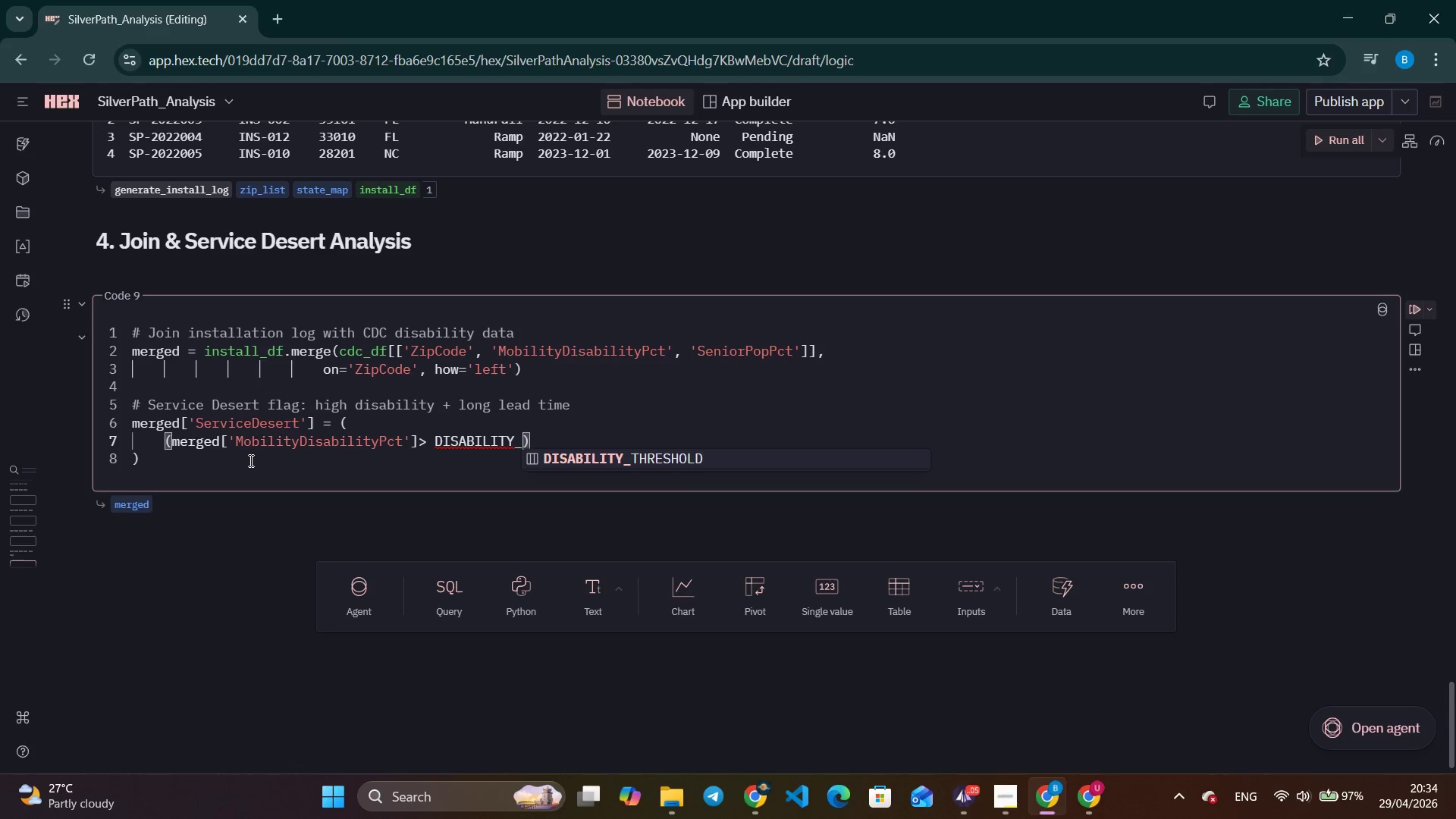 
key(Enter)
 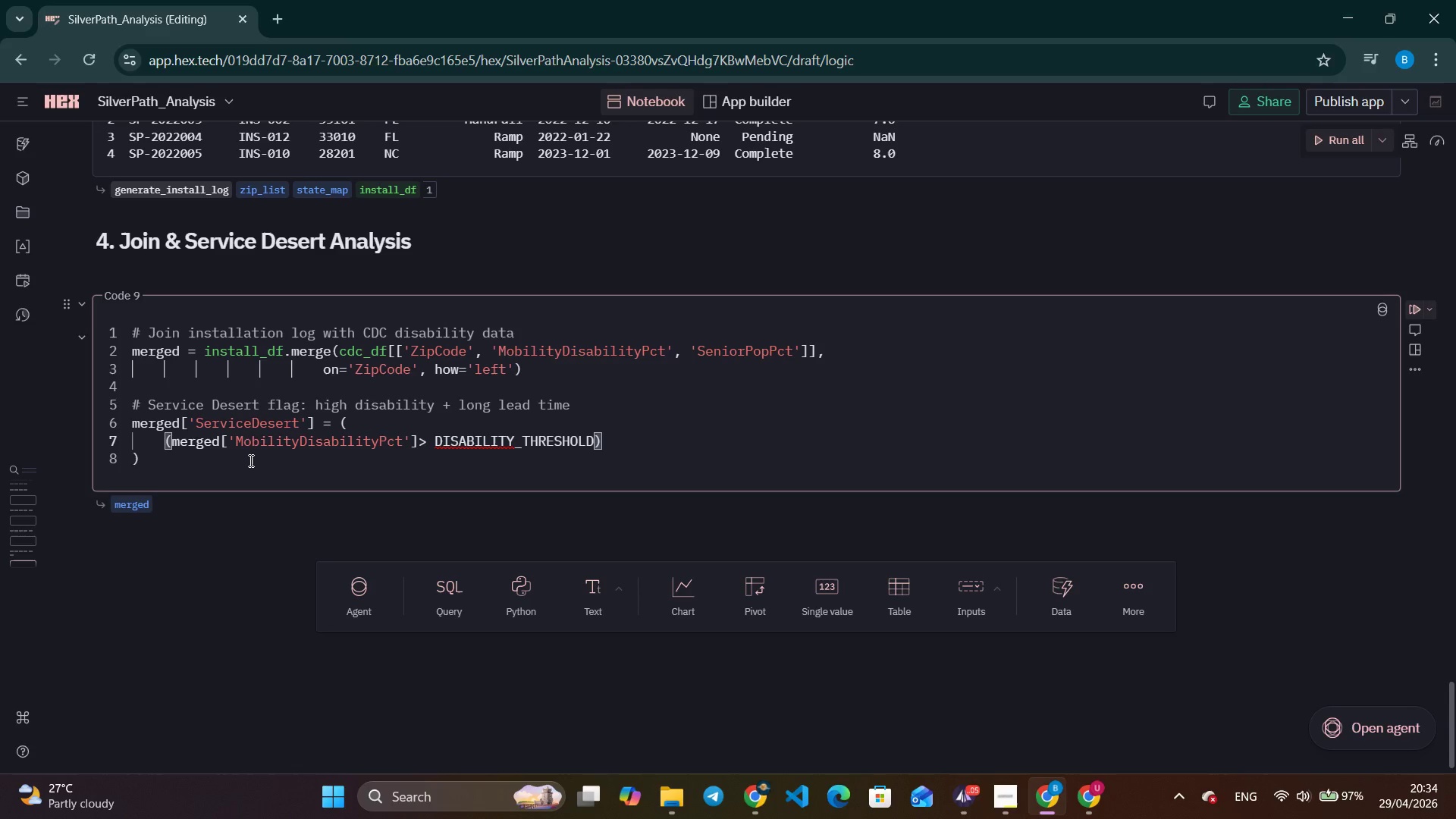 
key(ArrowRight)
 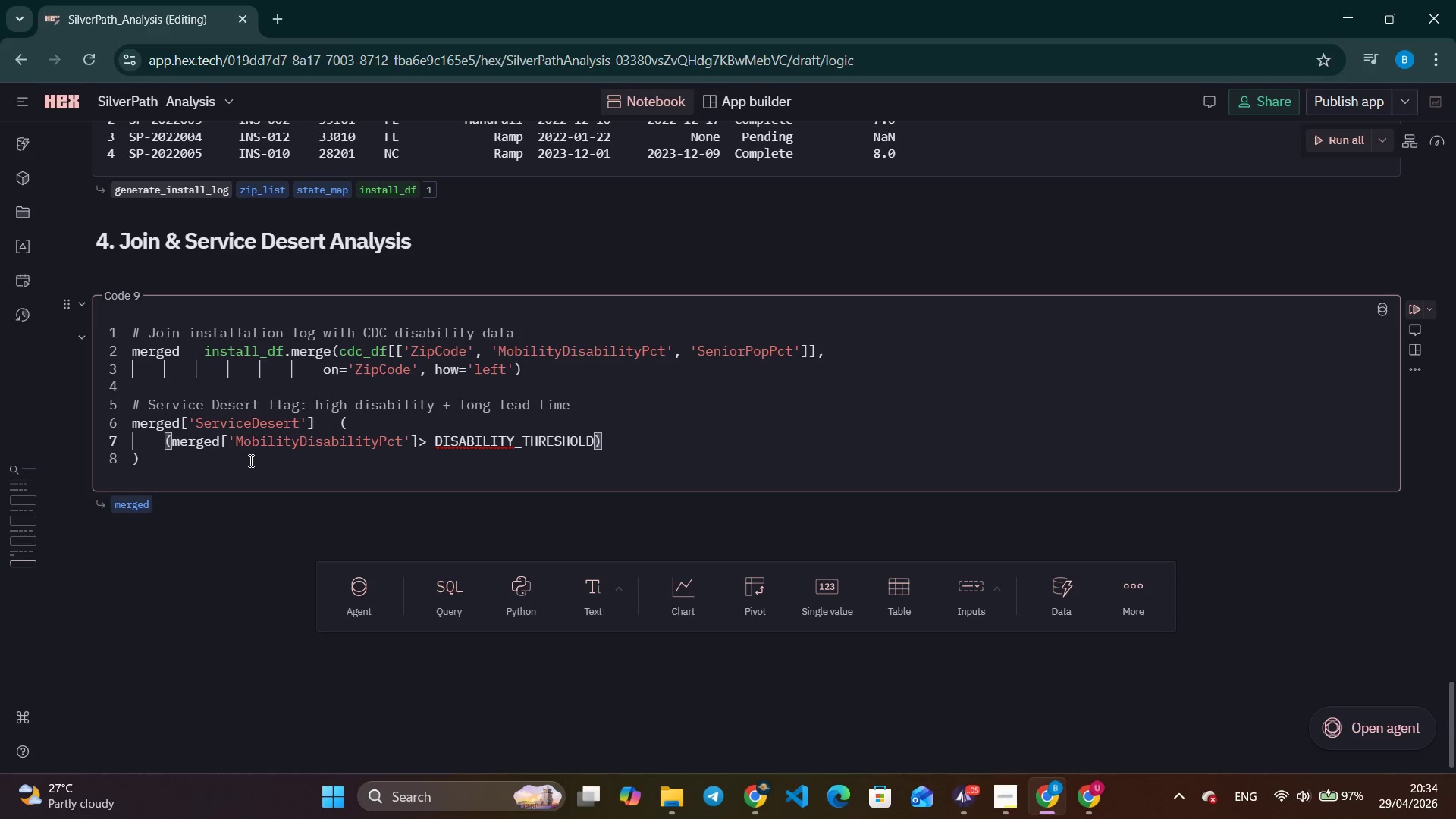 
key(Space)
 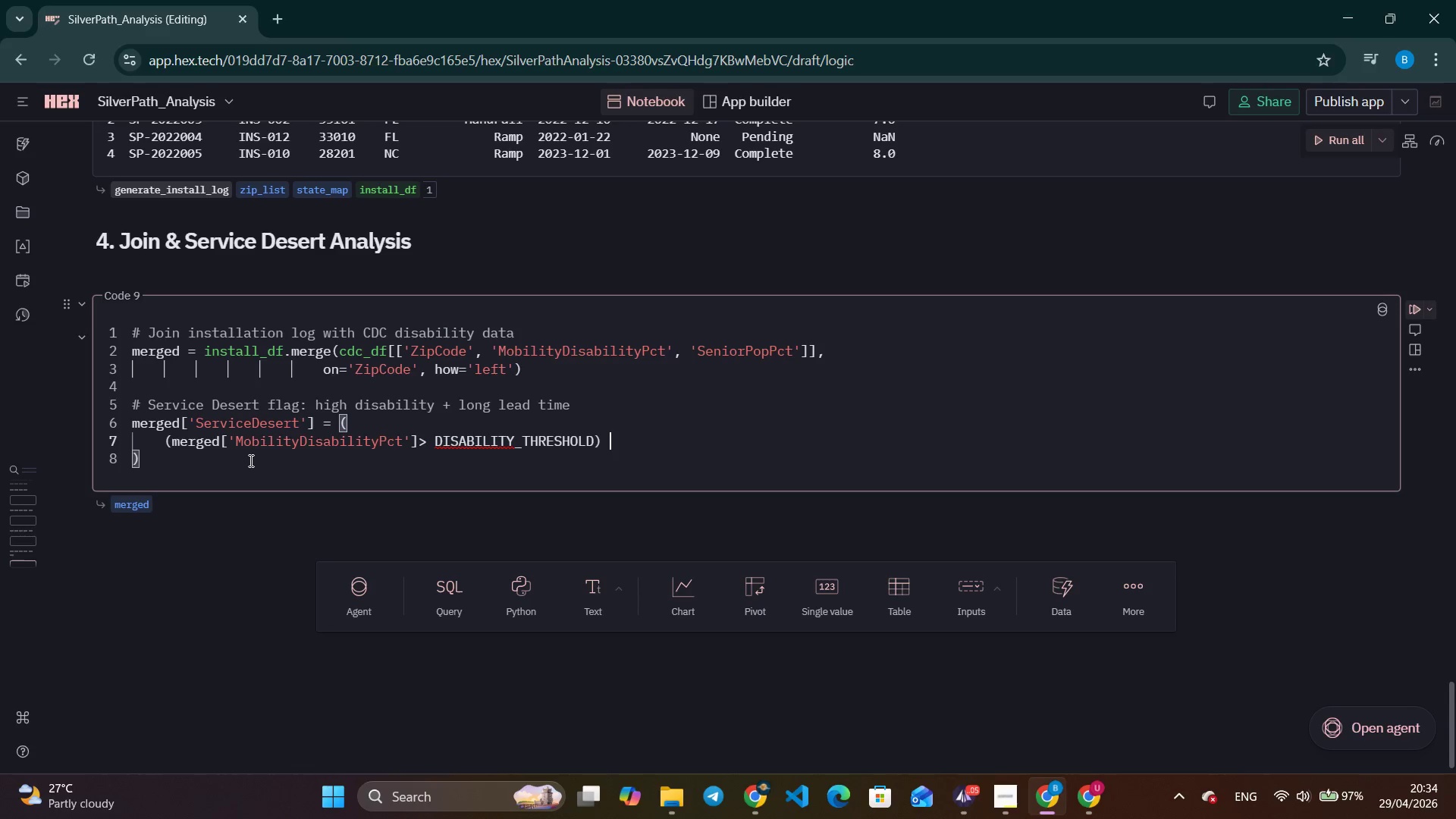 
key(Shift+7)
 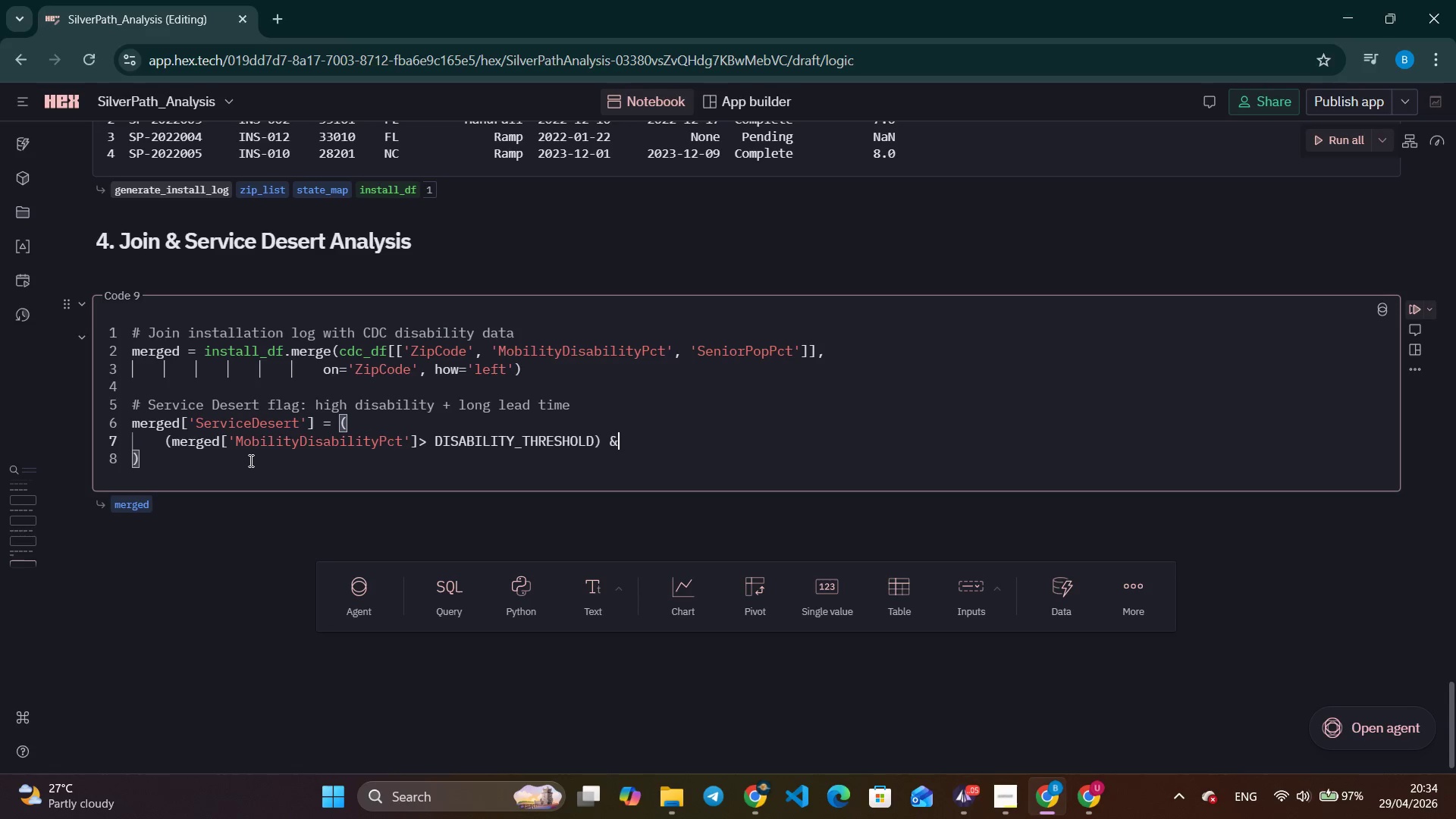 
key(Enter)
 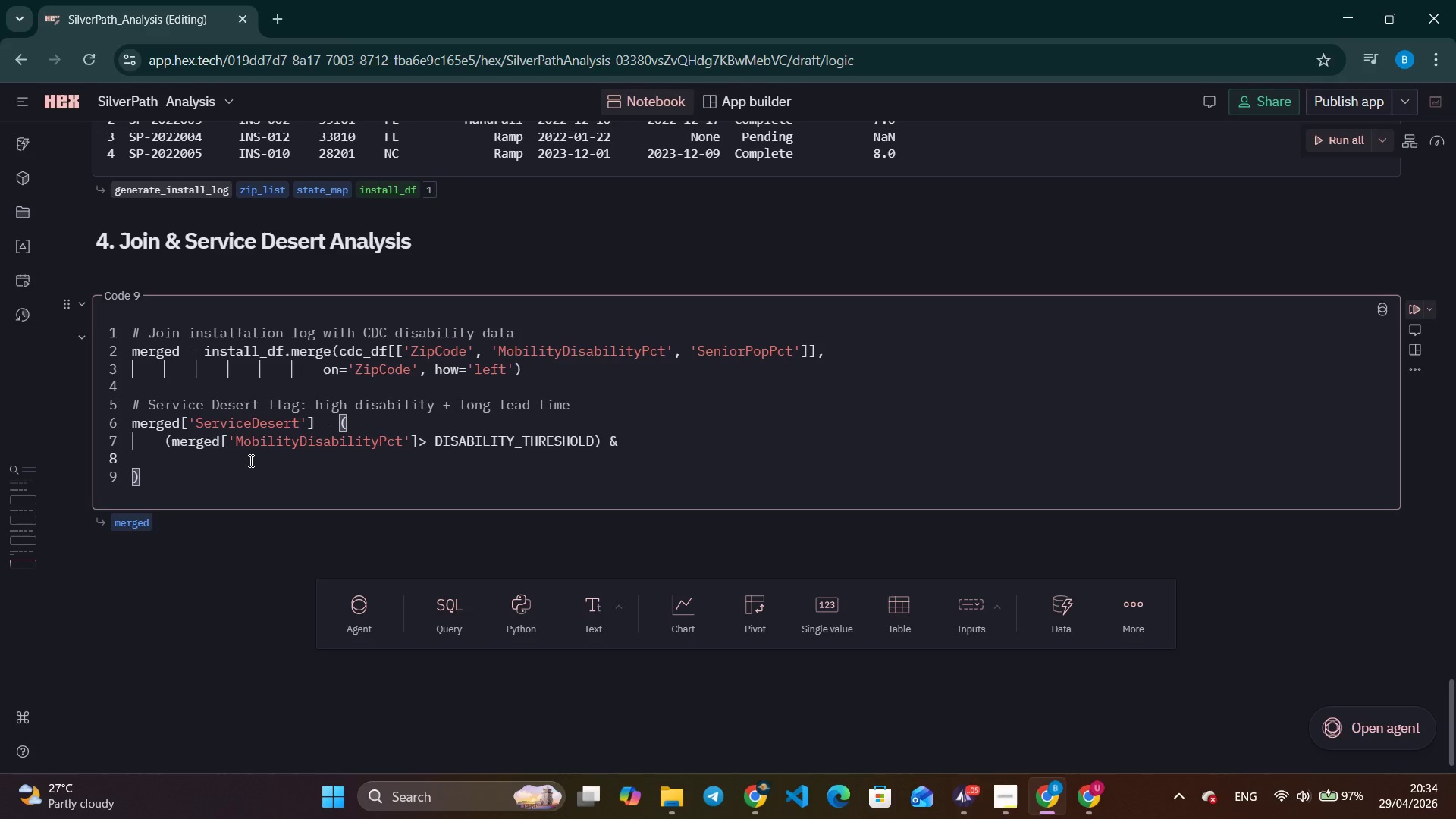 
type((merged['LeadTimeDays)
 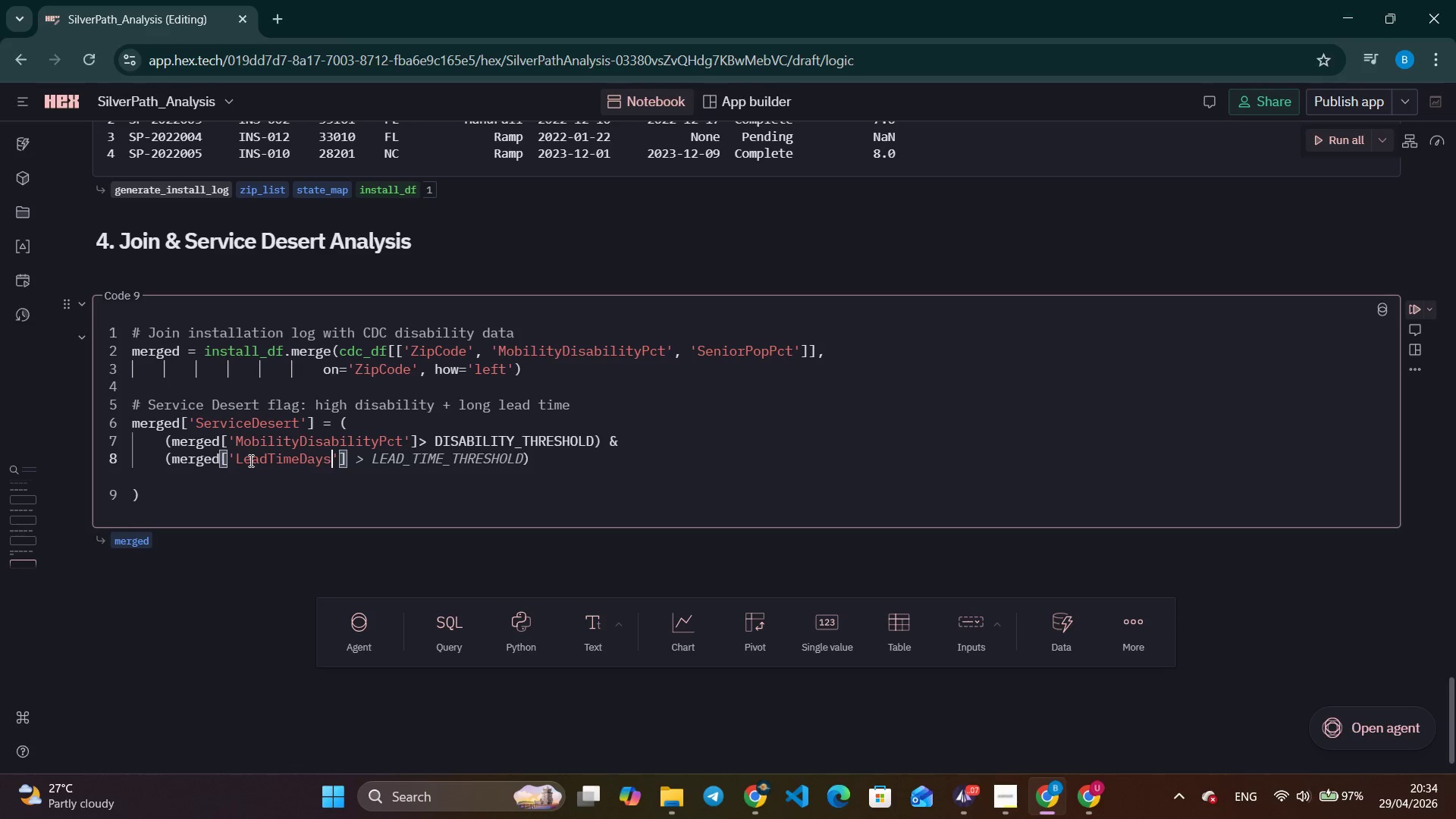 
key(Control+ArrowDown)
 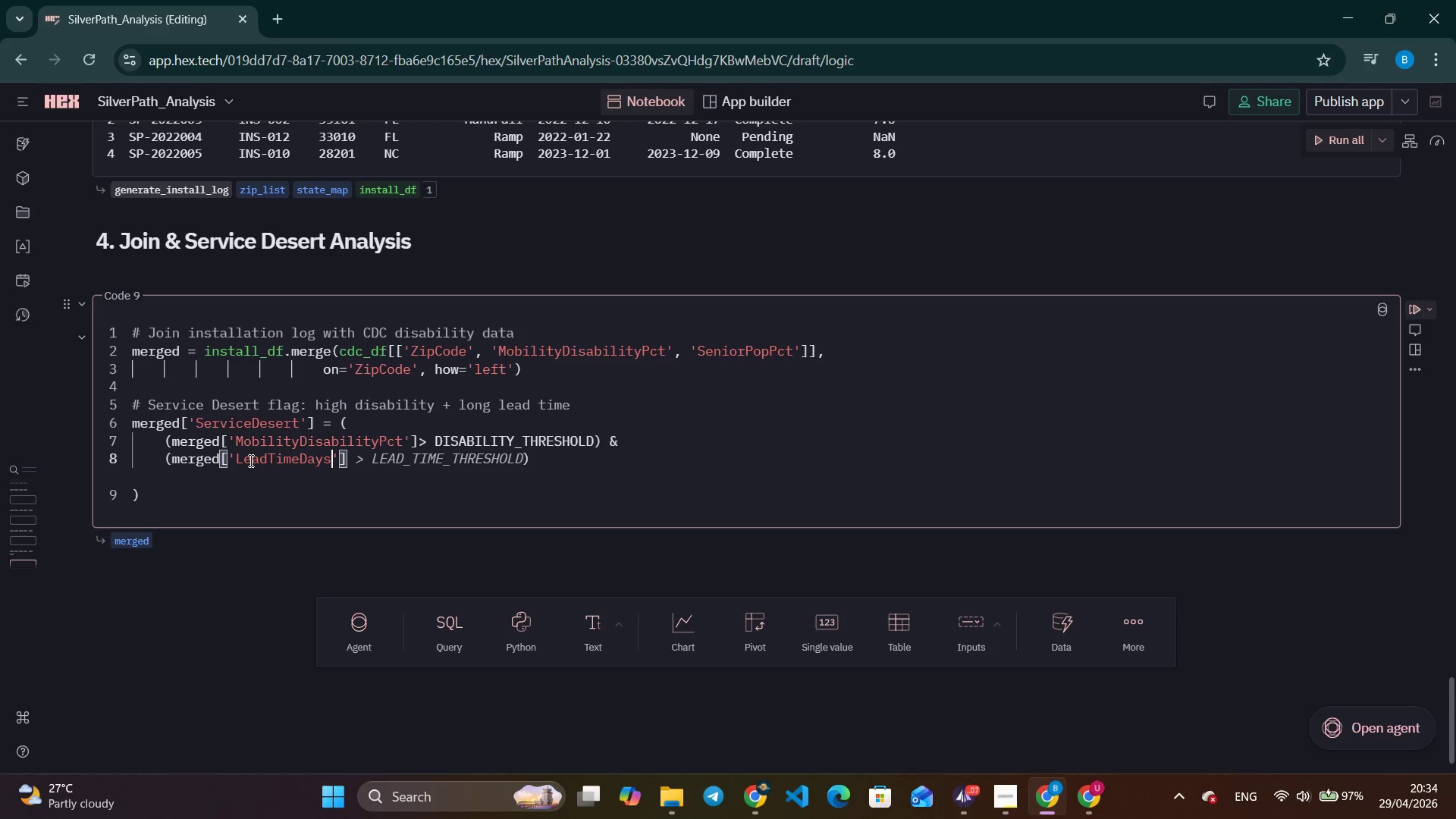 
key(Control+ArrowDown)
 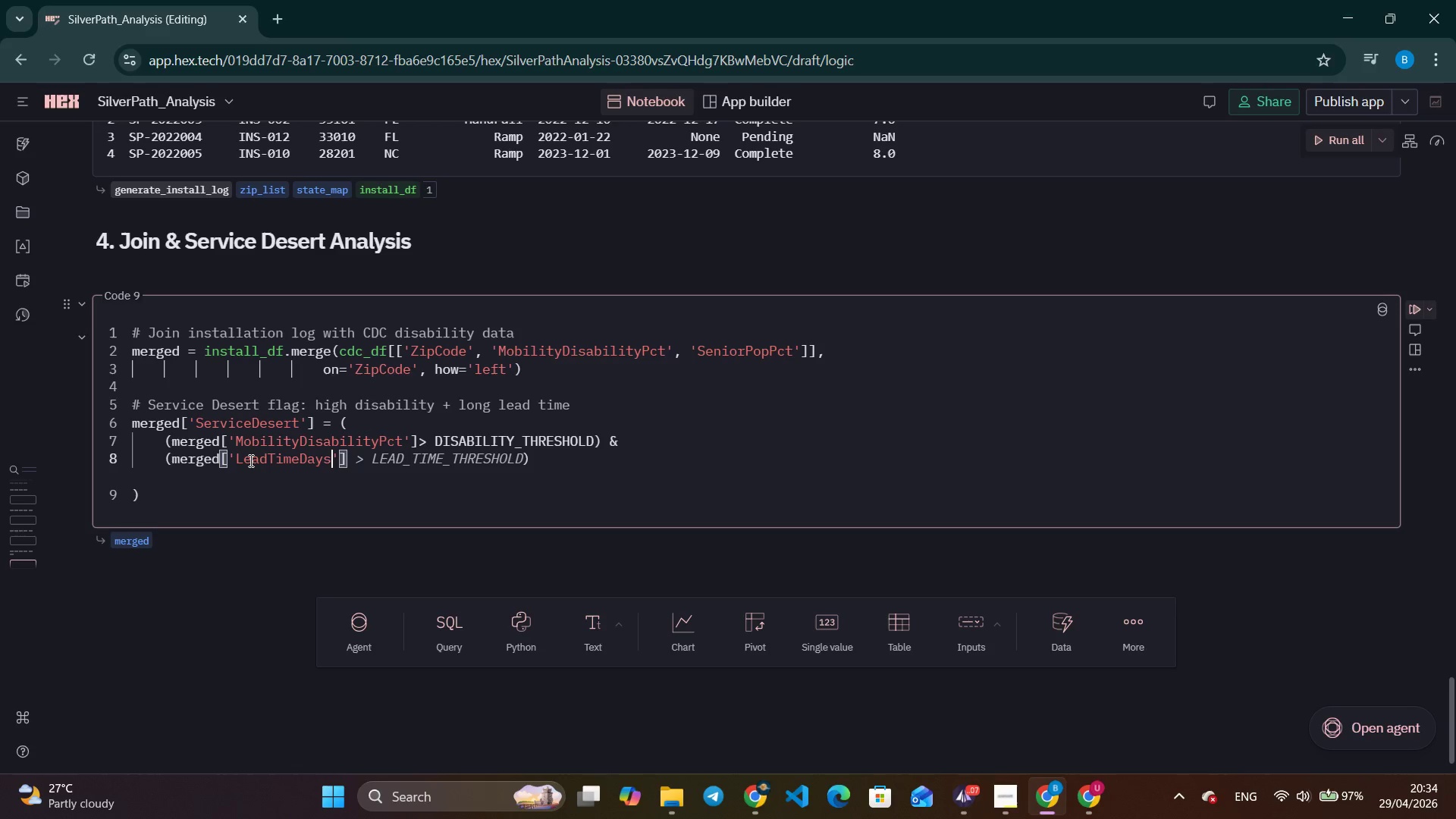 
key(Control+ArrowDown)
 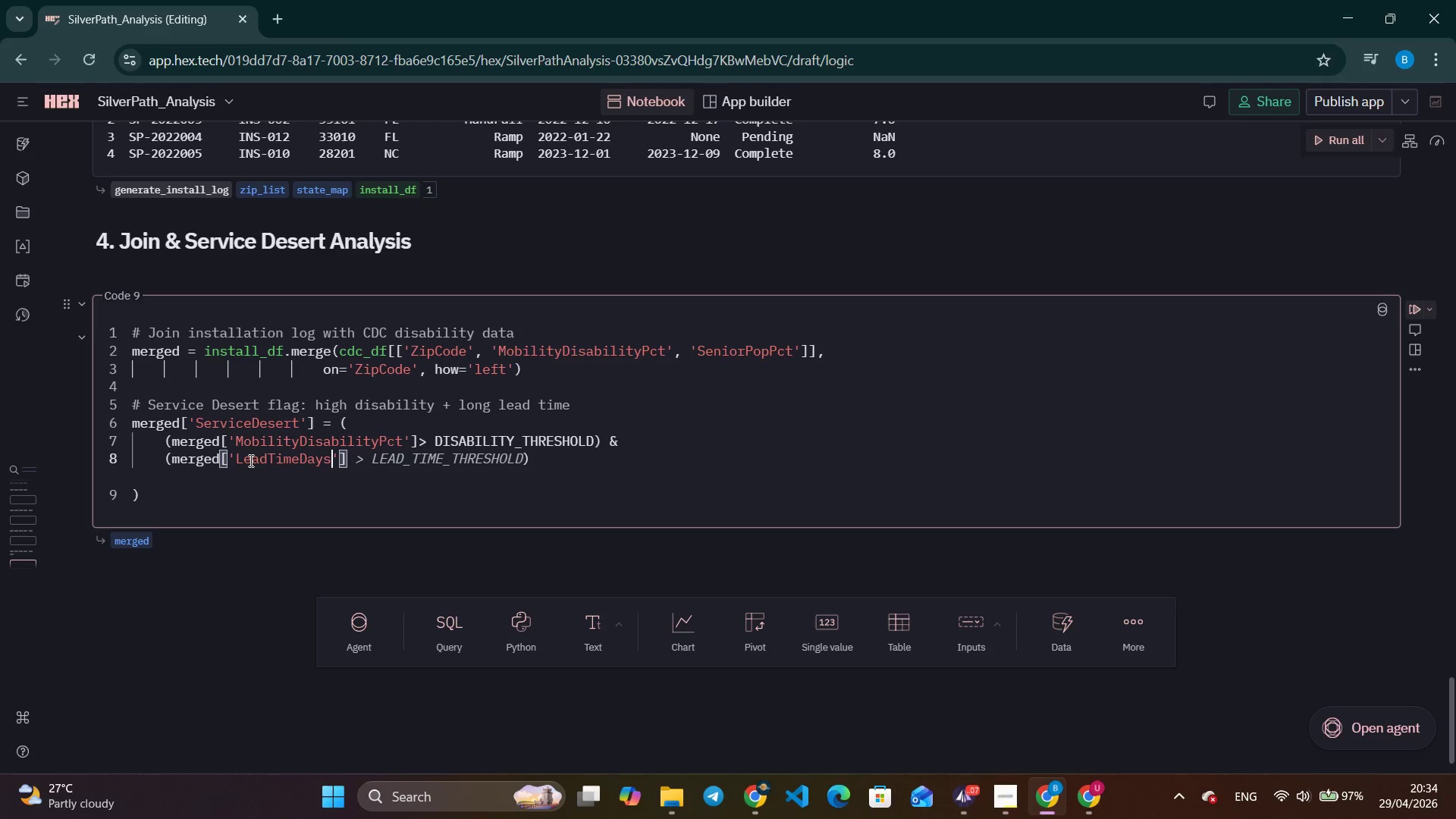 
key(Control+ArrowRight)
 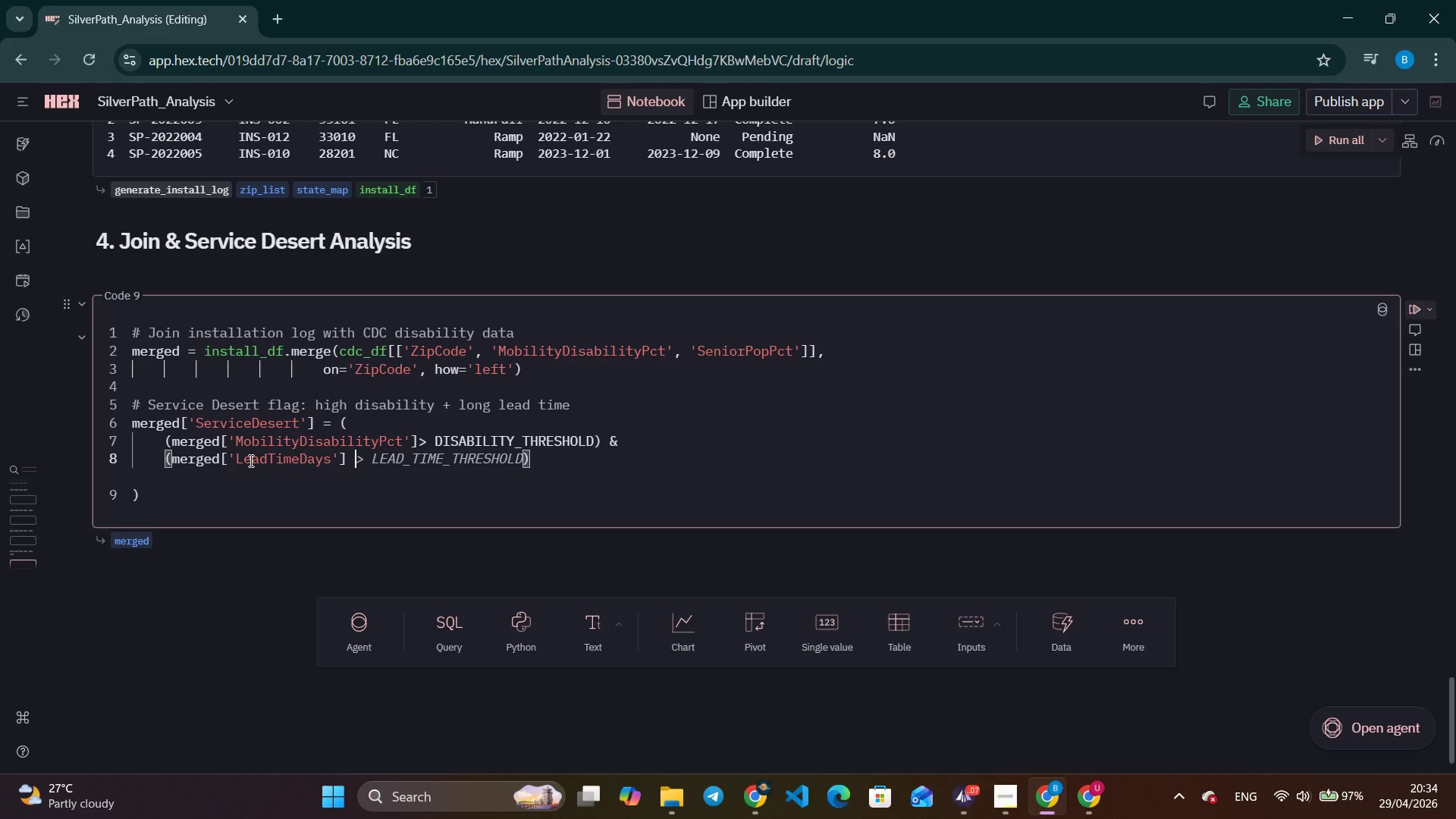 
key(Control+ArrowRight)
 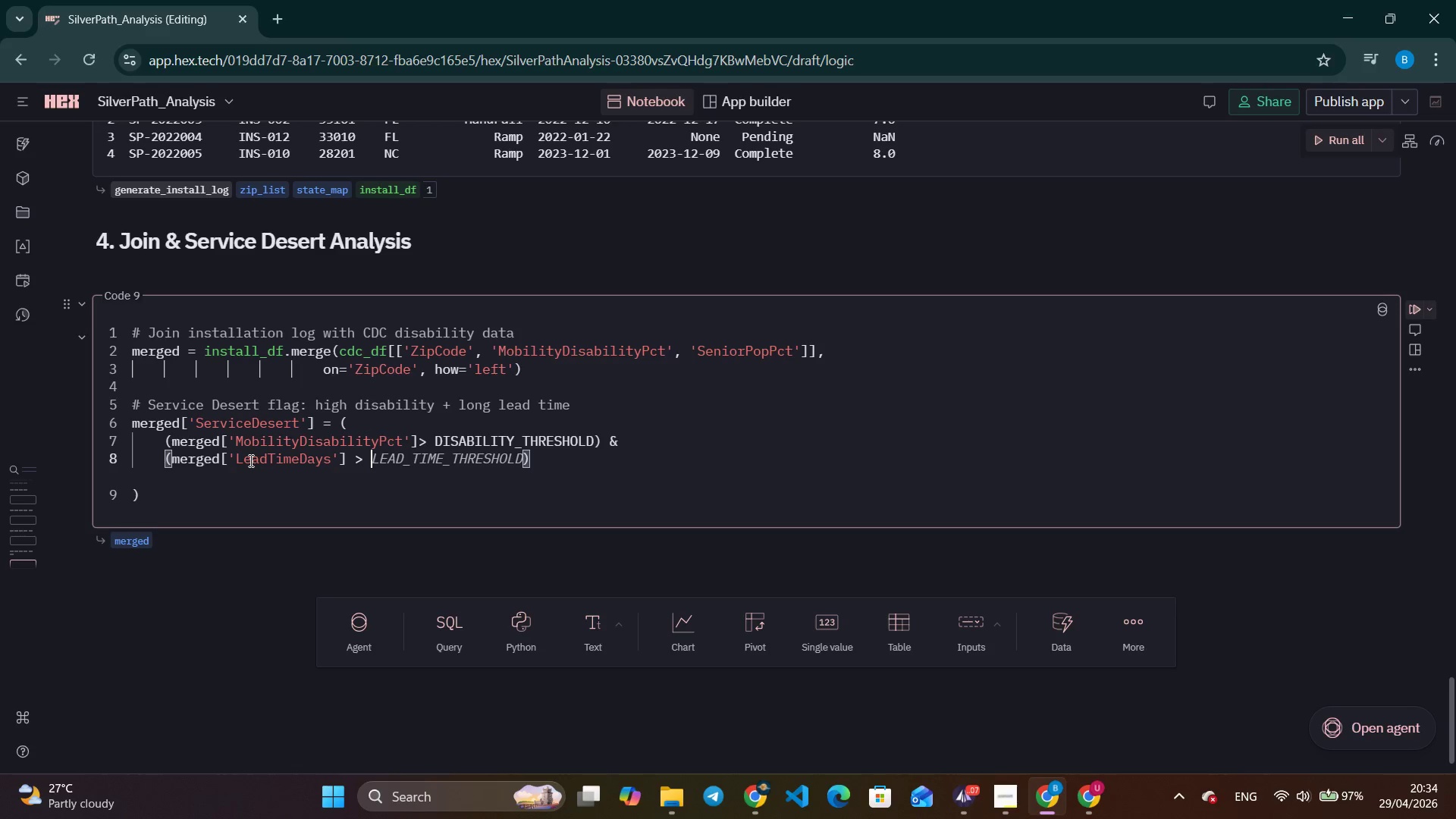 
key(Control+ArrowRight)
 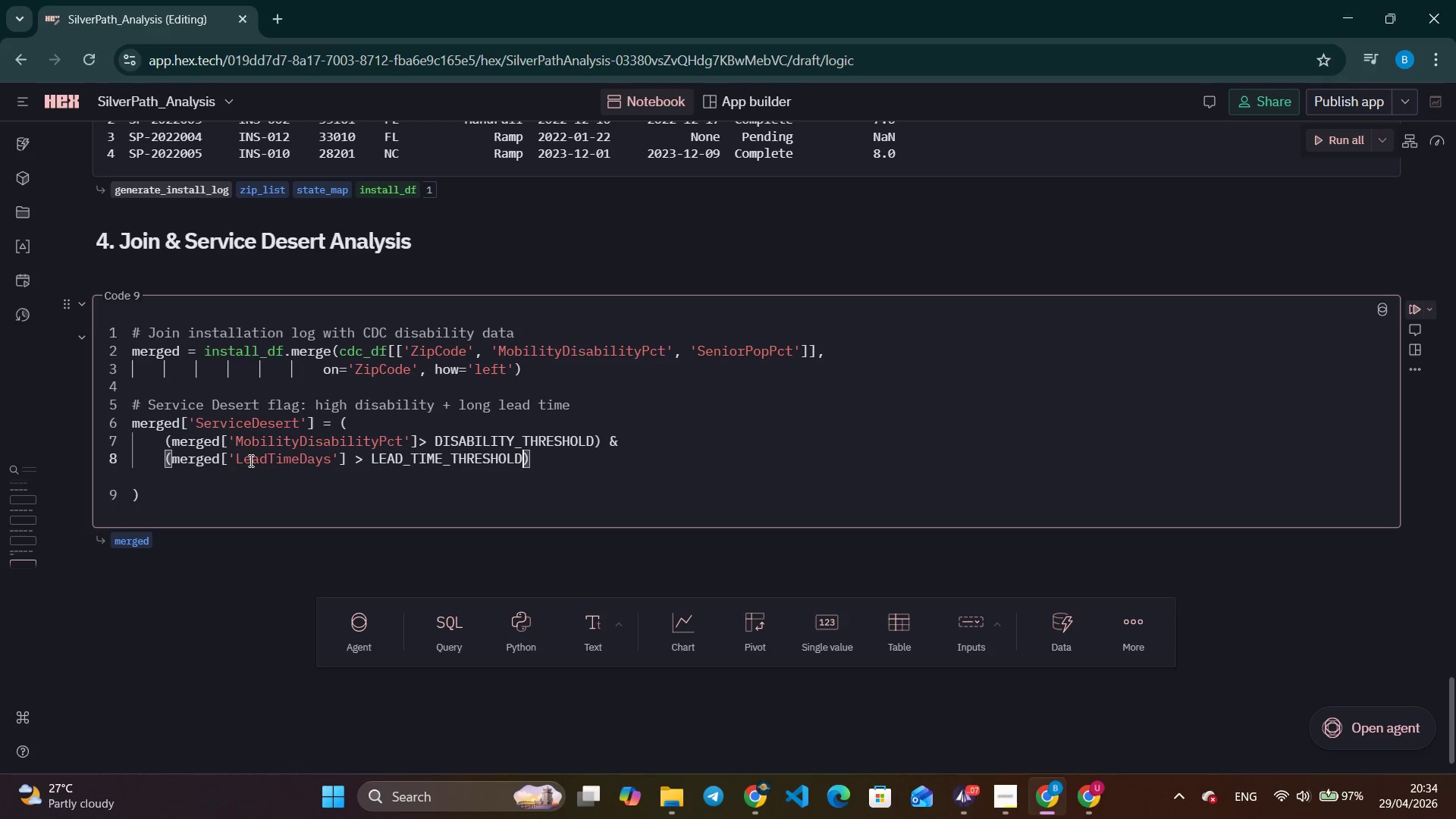 
key(Control+ArrowRight)
 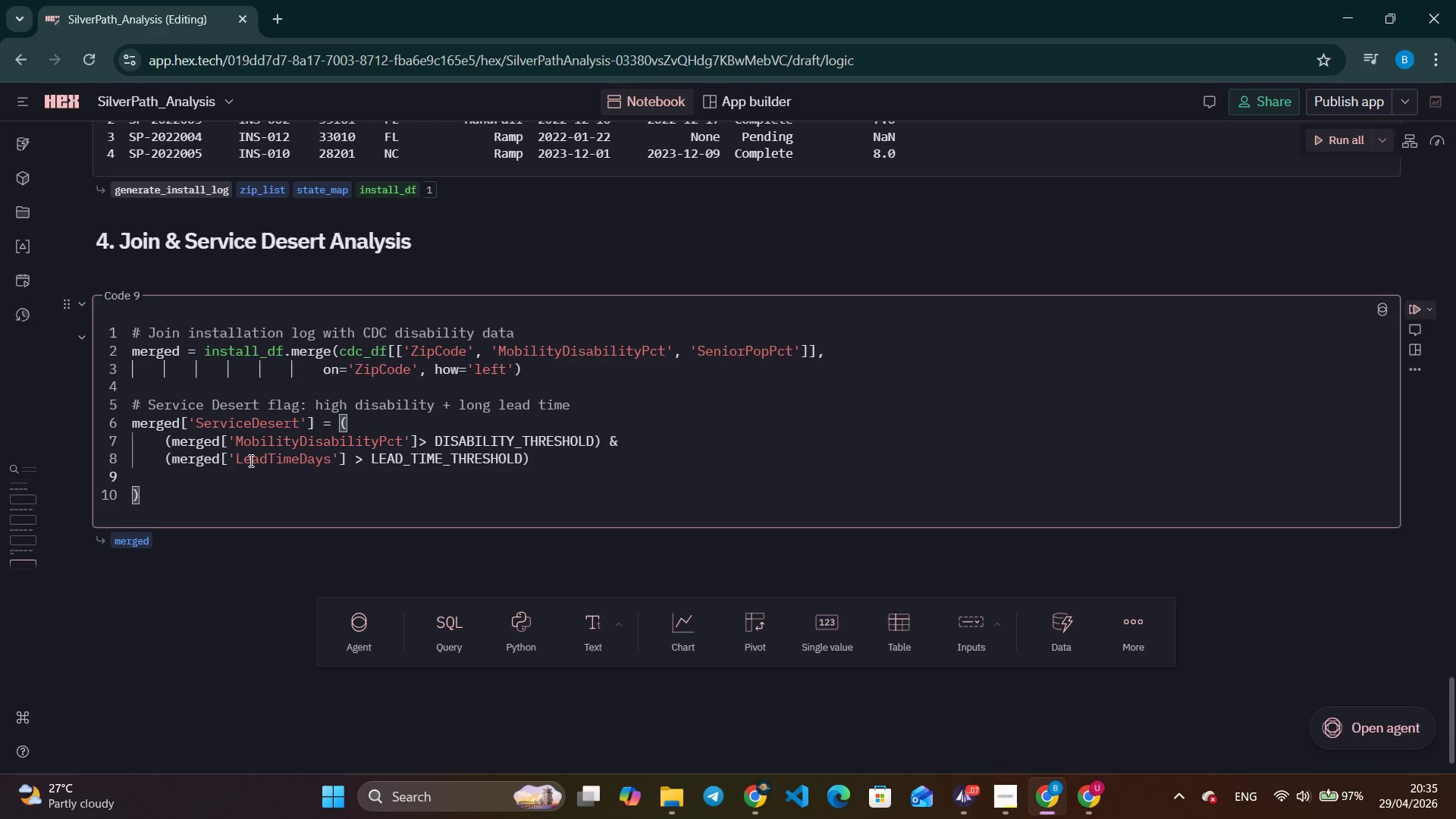 
hold_key(key=Space, duration=0.56)
 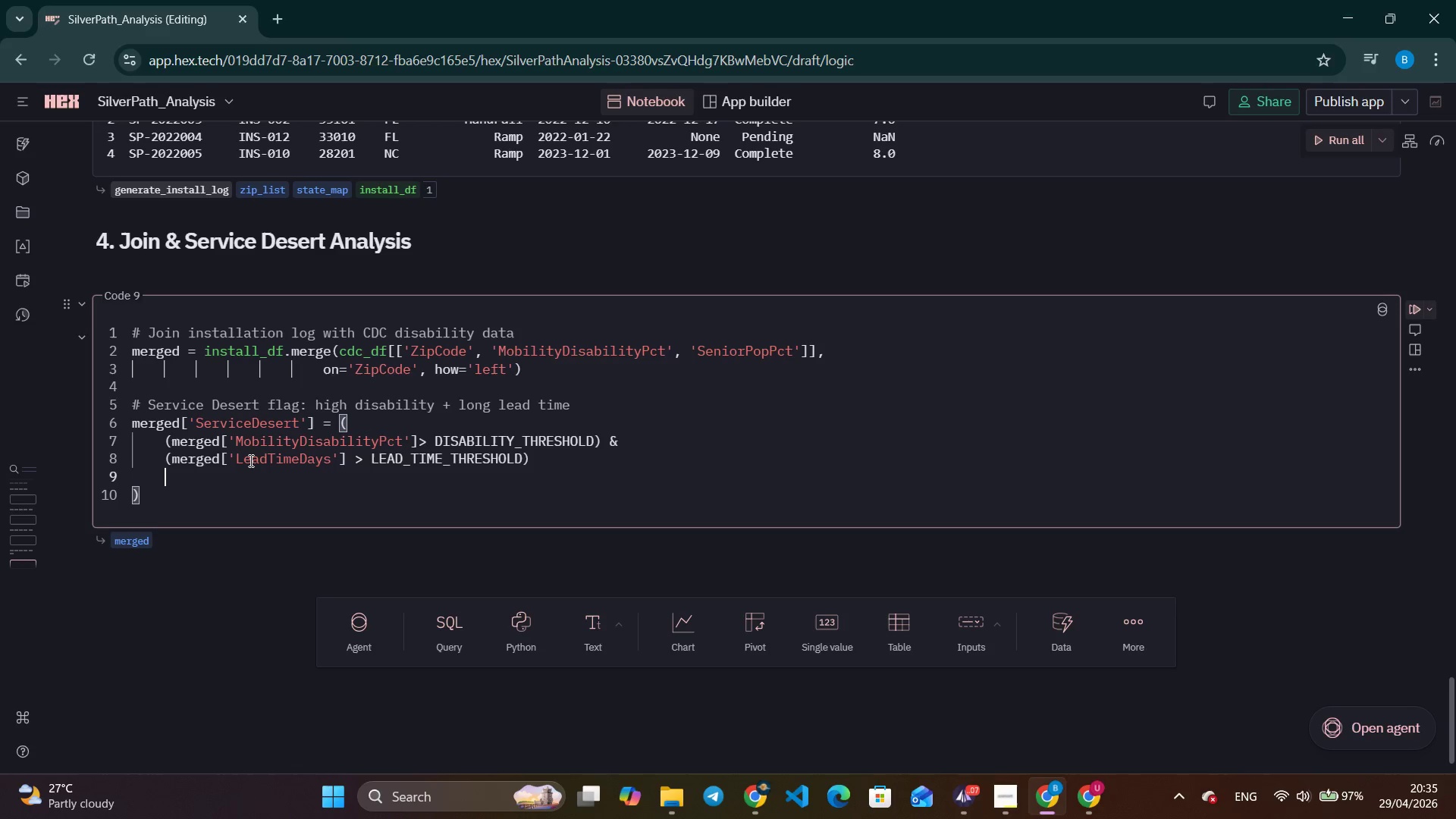 
key(Space)
 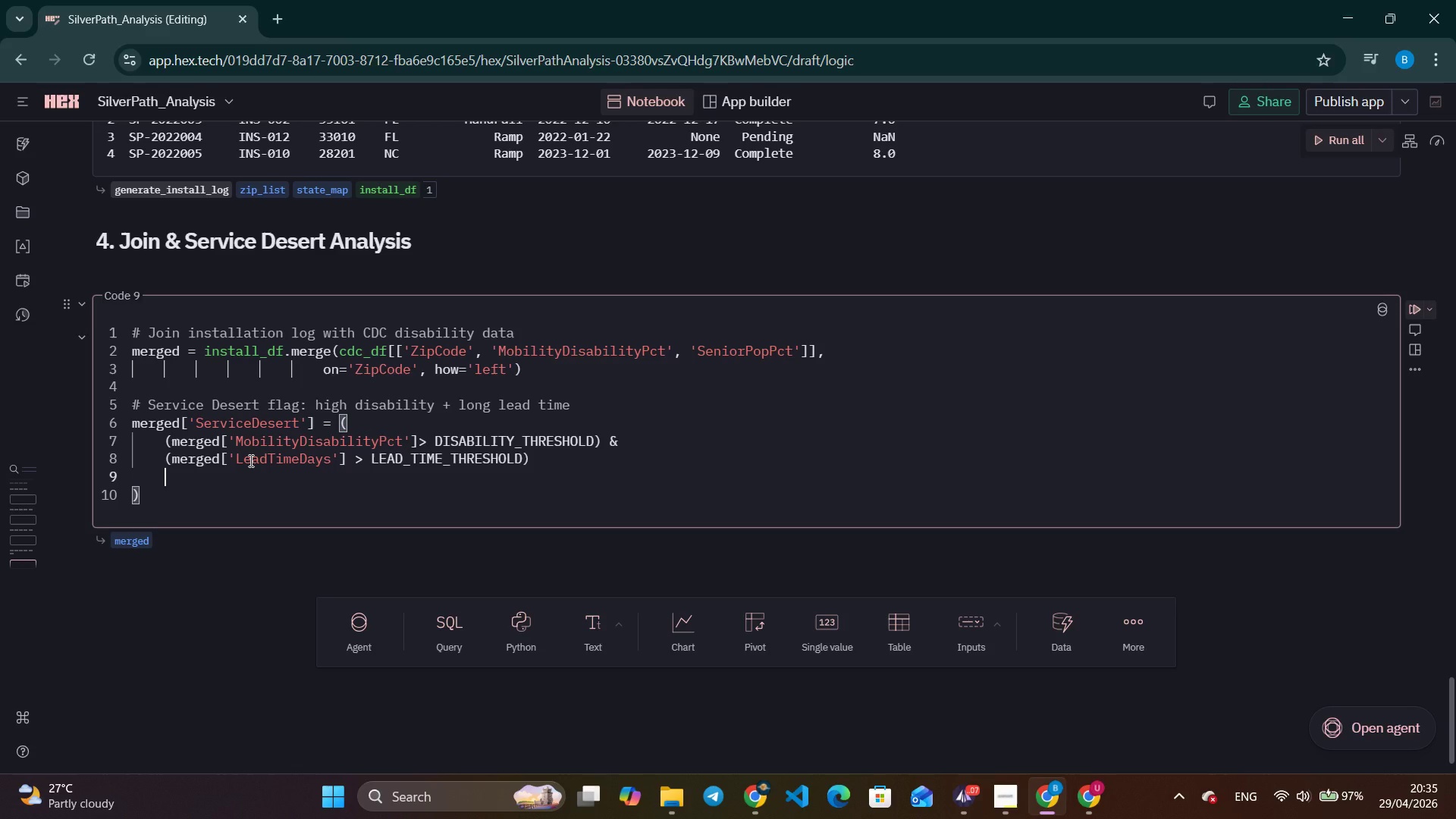 
key(Backspace)
 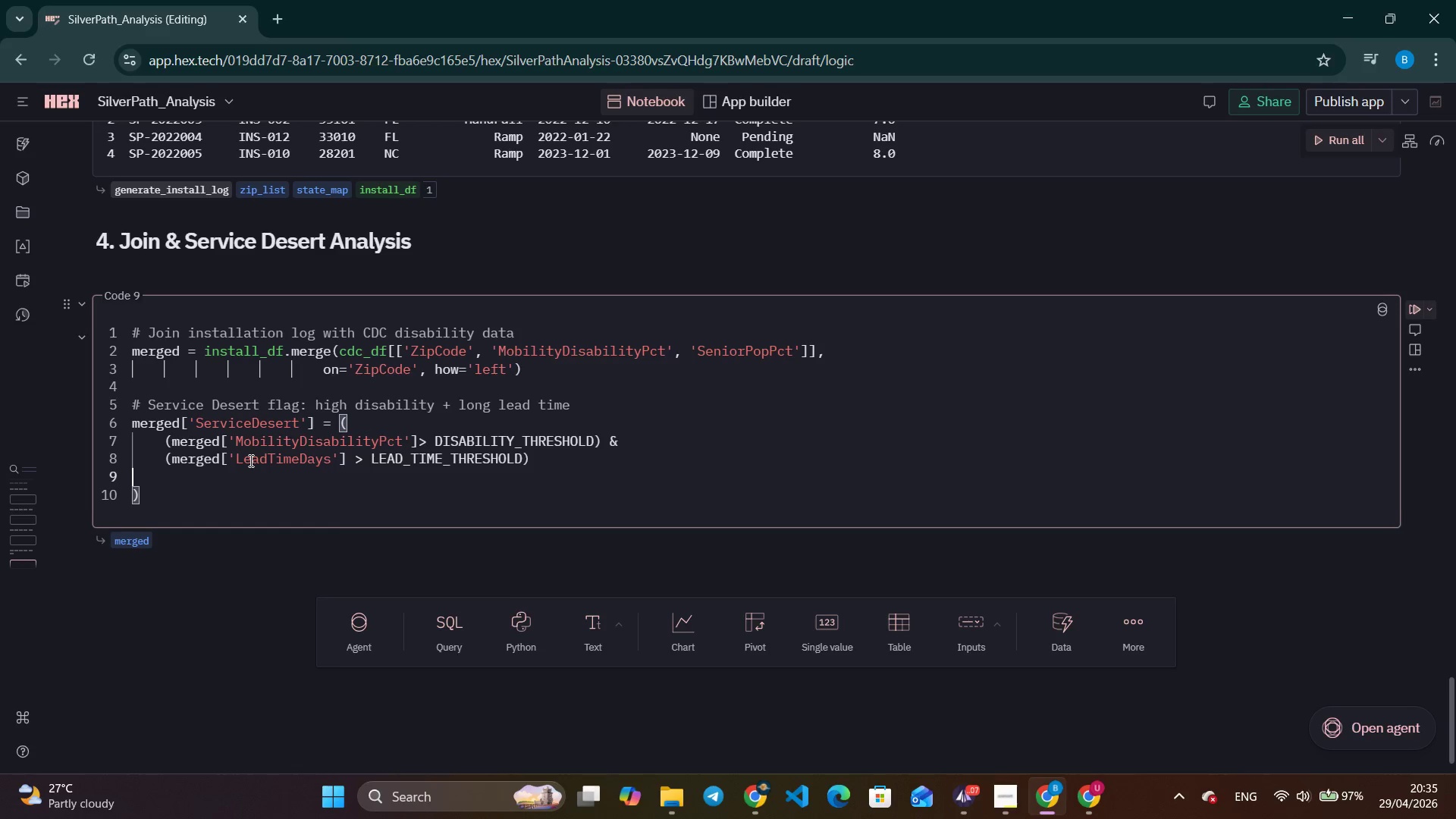 
key(Backspace)
 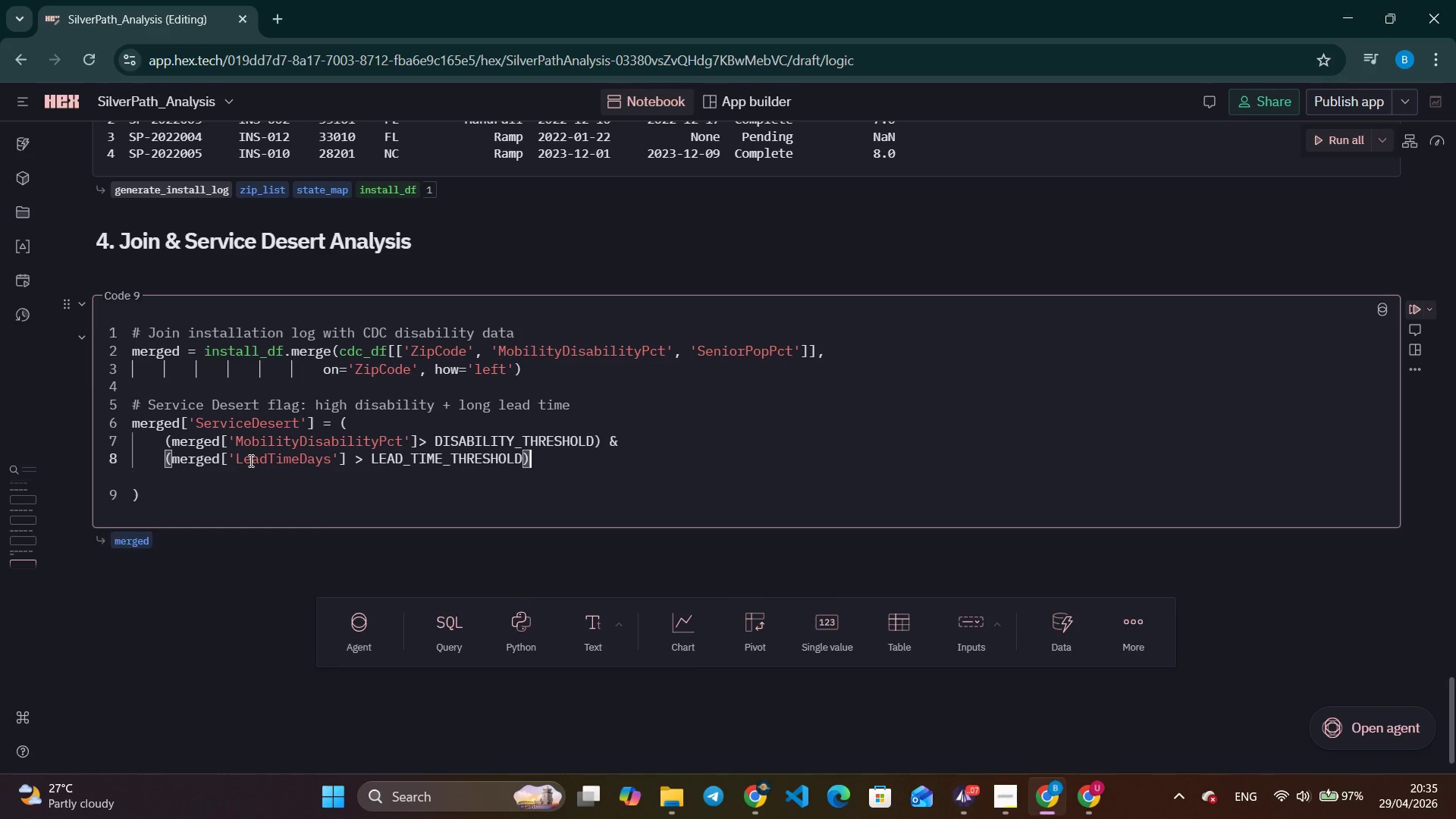 
key(ArrowDown)
 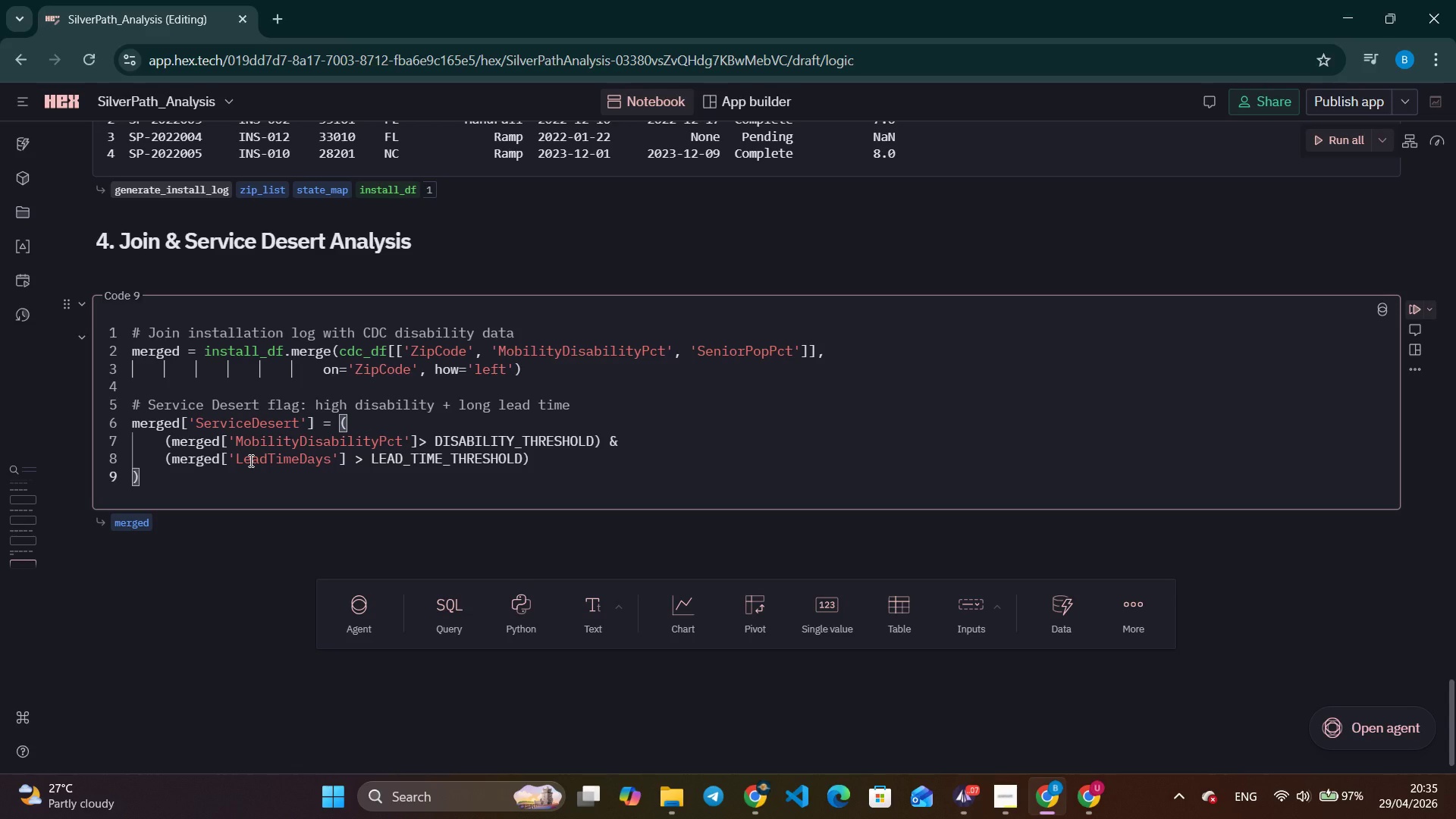 
type(.map({True: 'Servi)
 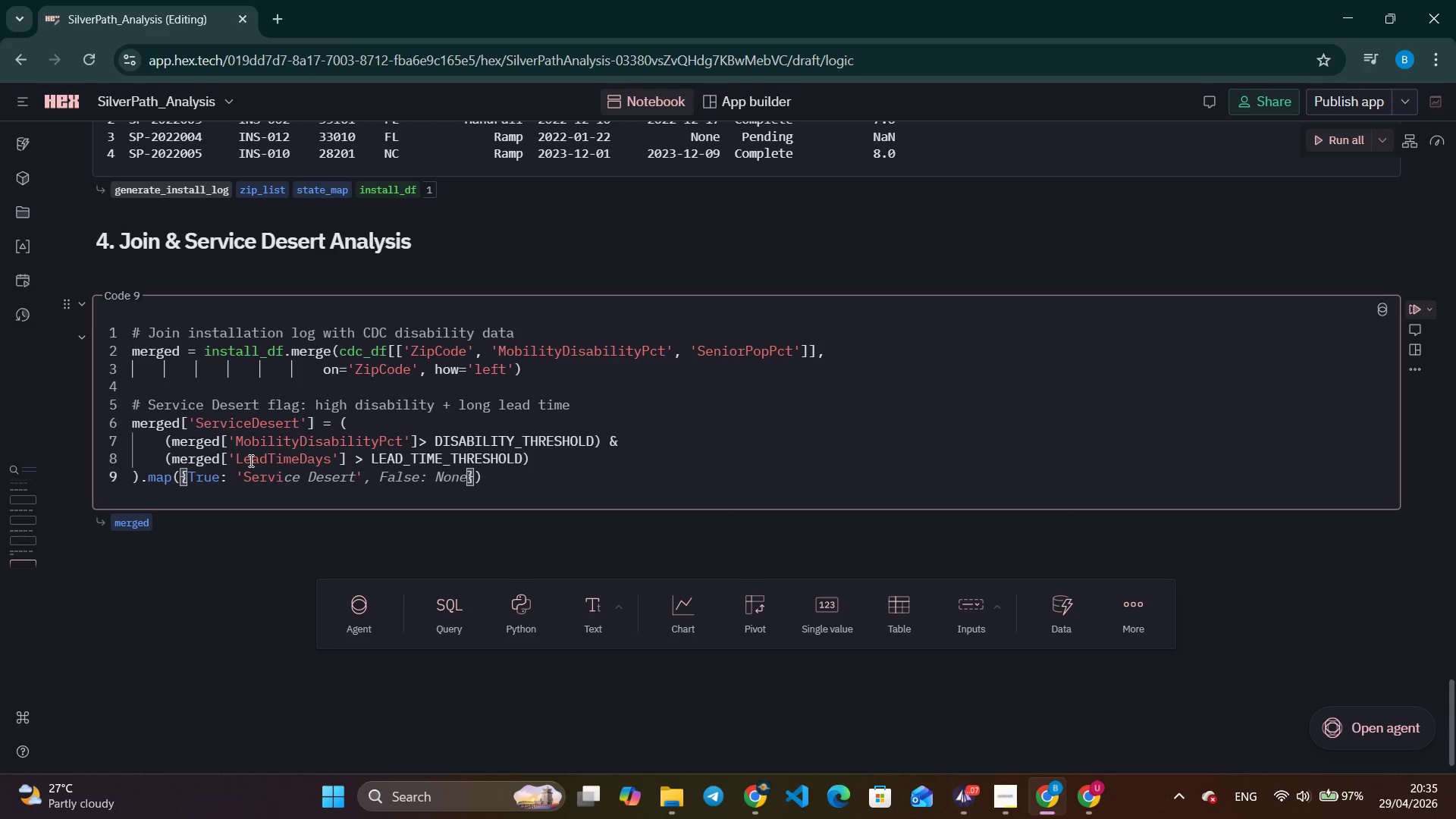 
key(Control+ArrowRight)
 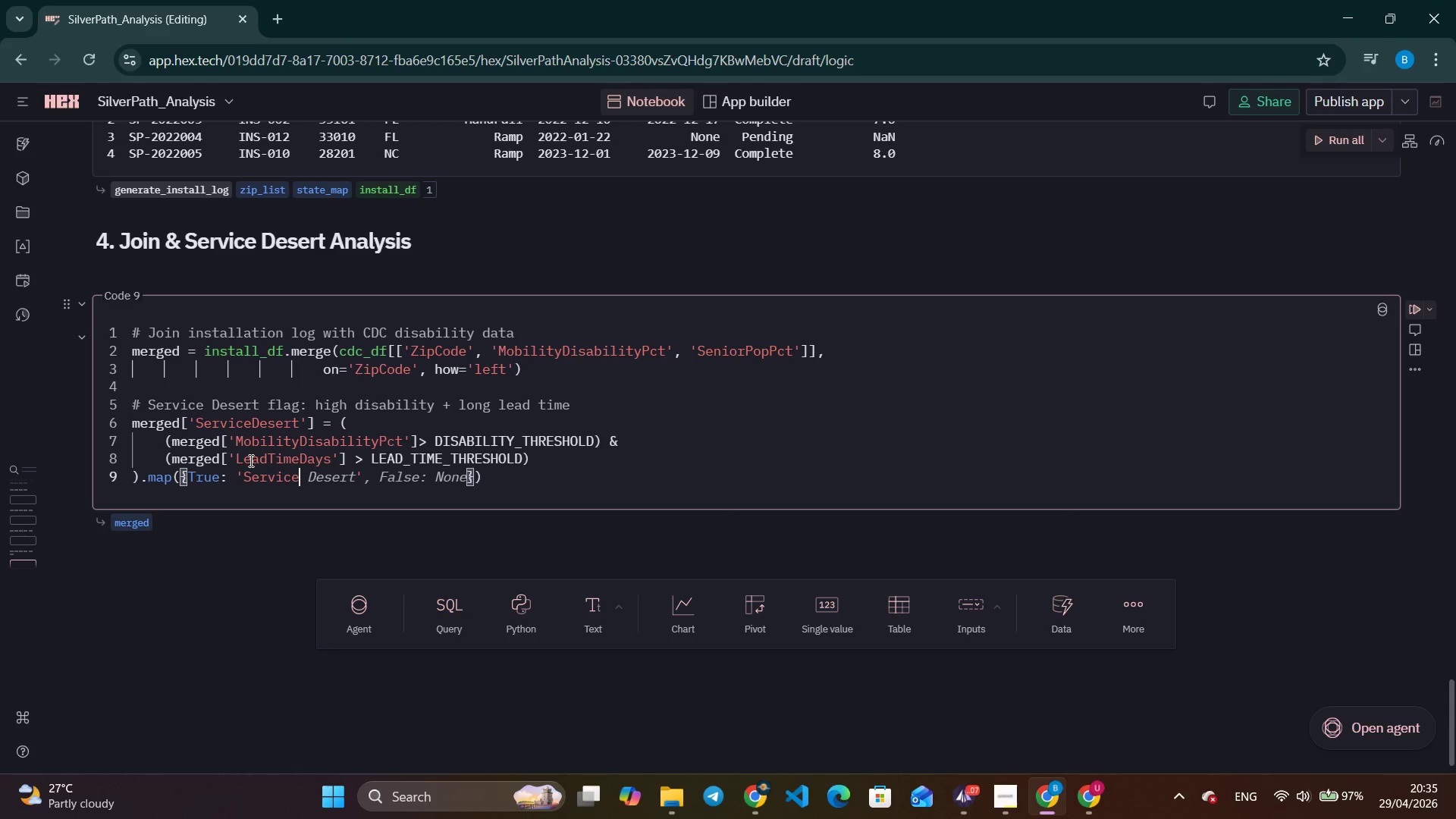 
key(Control+ArrowRight)
 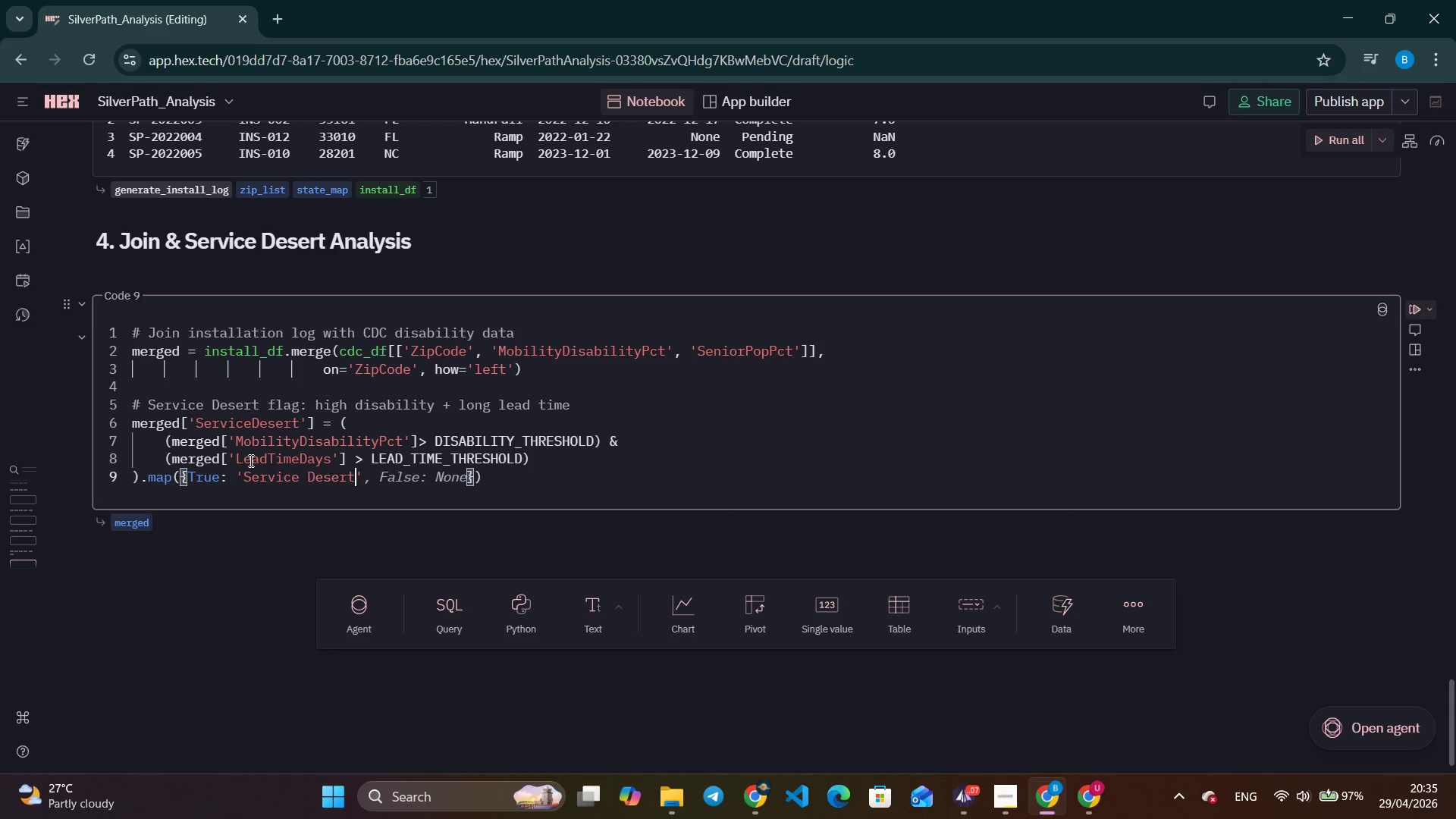 
key(Control+ArrowRight)
 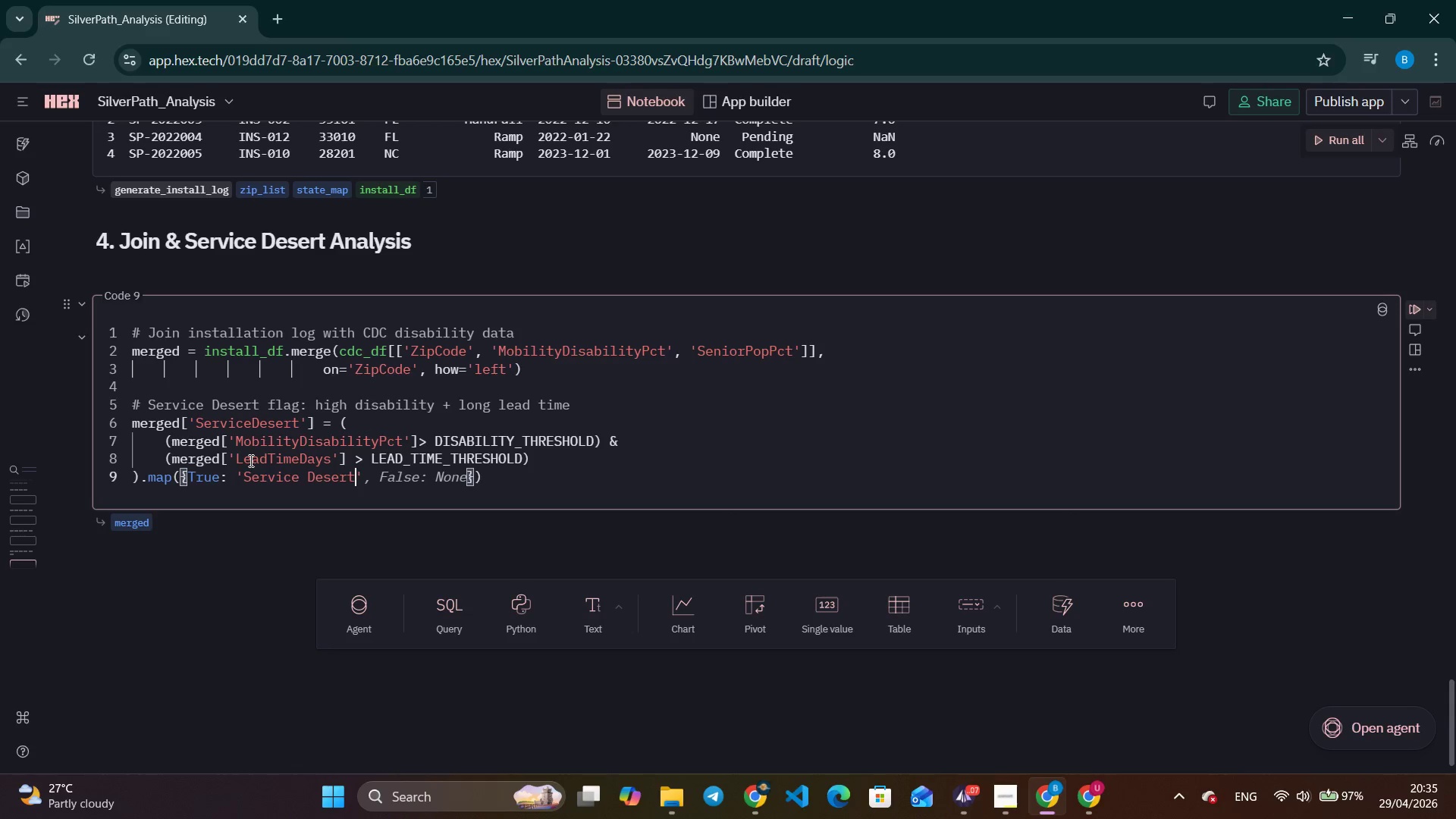 
key(Control+ArrowRight)
 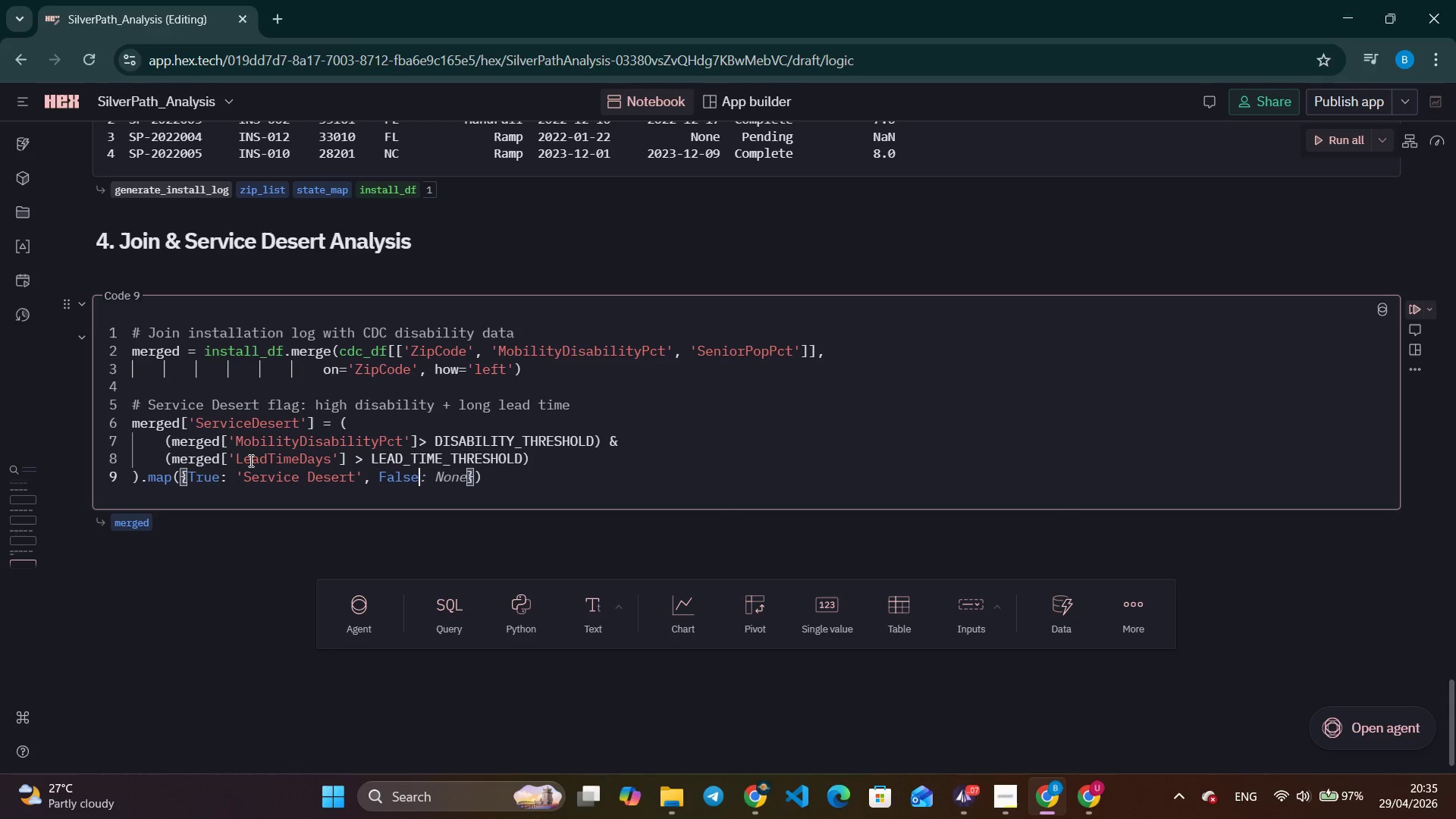 
key(Control+ArrowRight)
 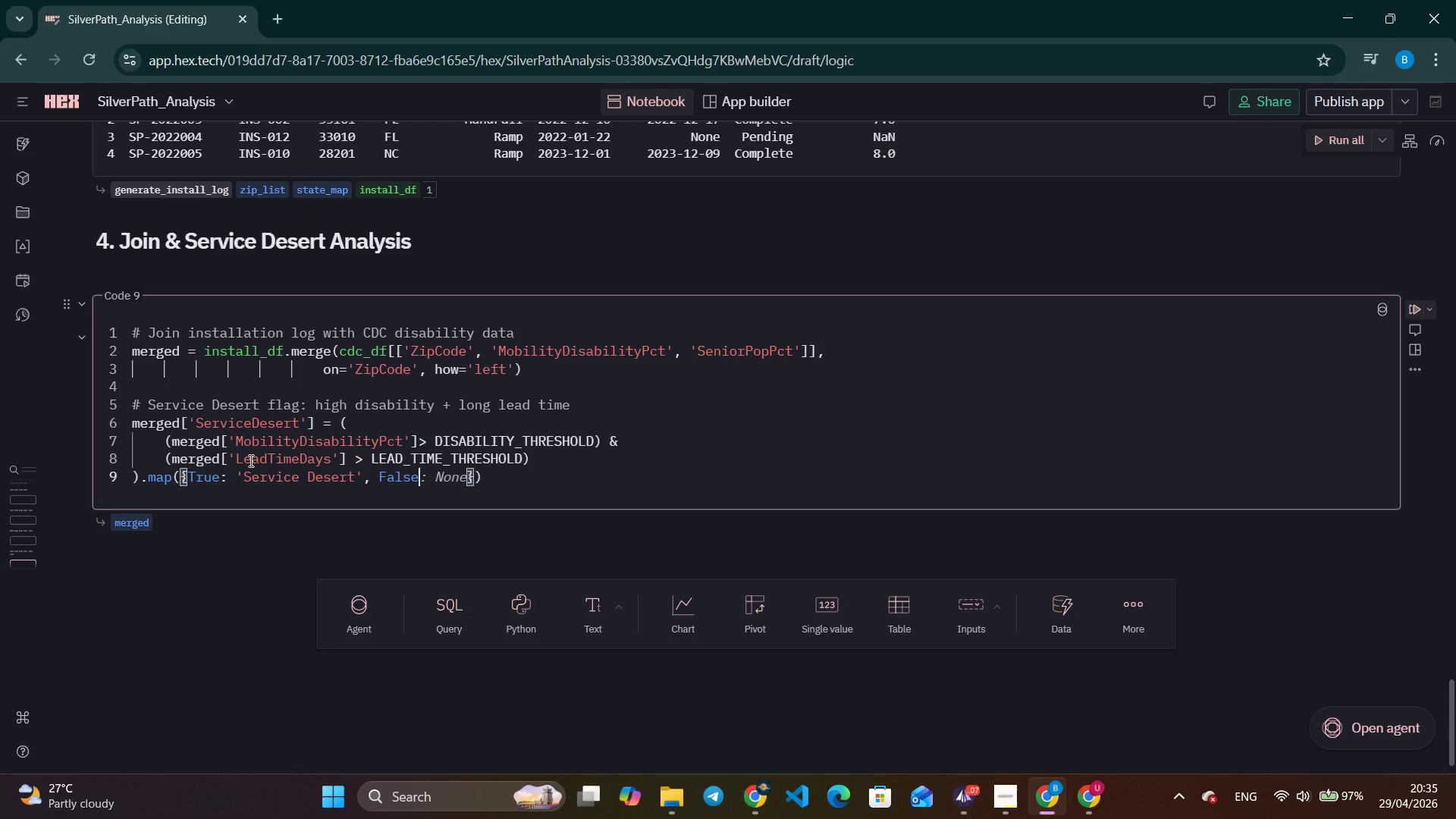 
type(: ")
key(Backspace)
type('Adew)
key(Backspace)
type(quate a)
key(Backspace)
type(|S)
key(Backspace)
type(Service)
 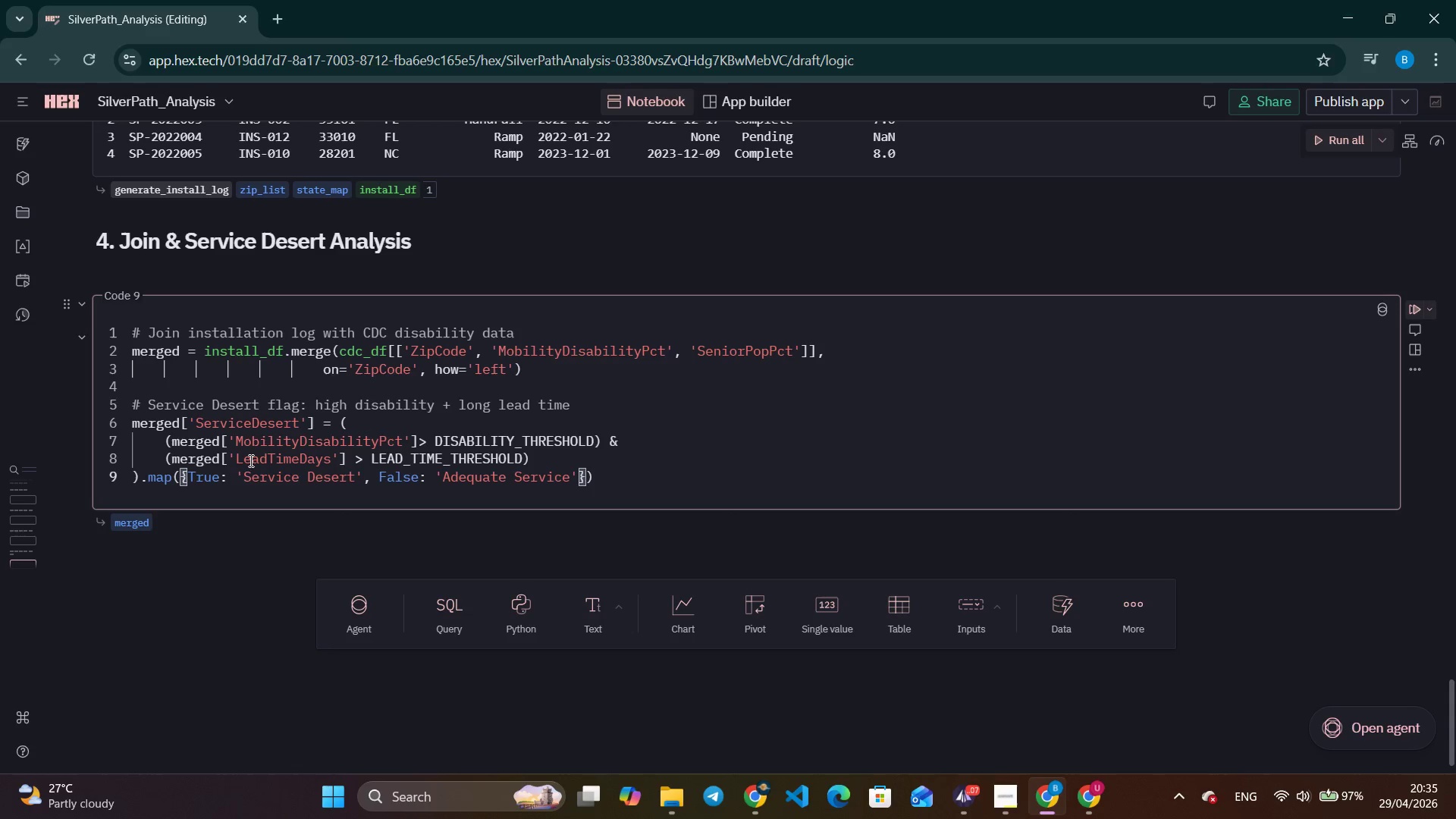 
 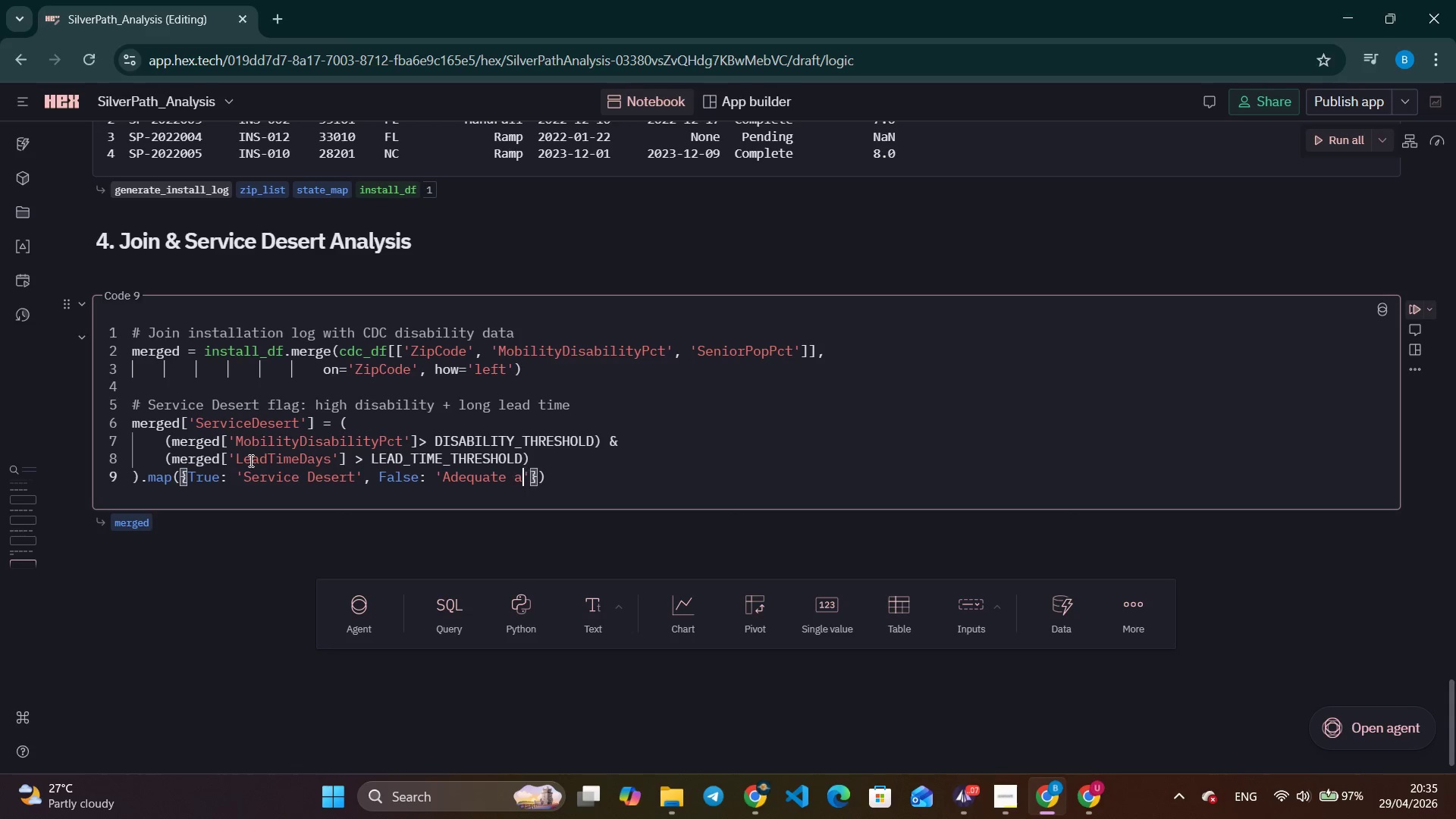 
hold_key(key=Backspace, duration=19.11)
 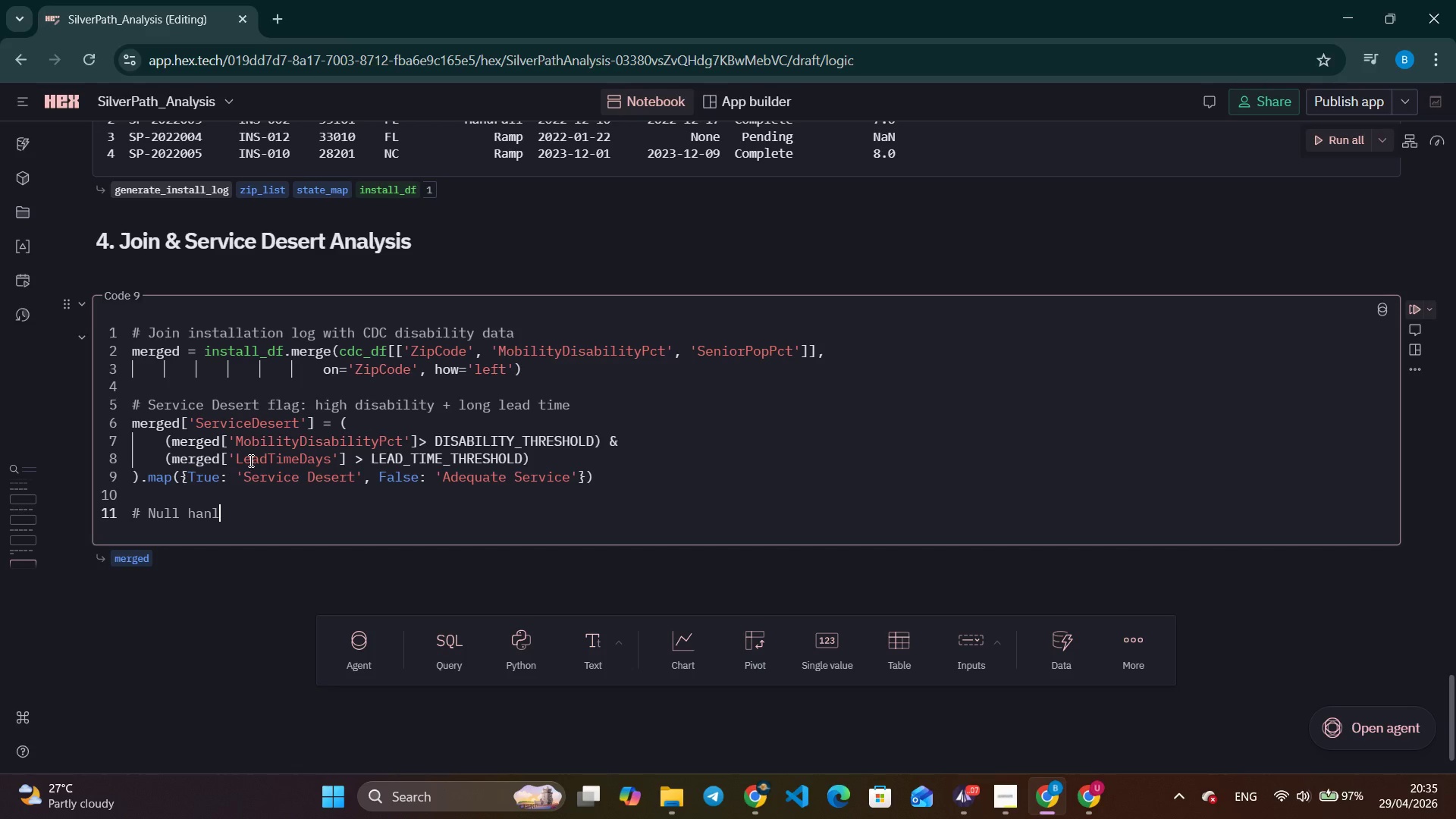 
key(ArrowRight)
 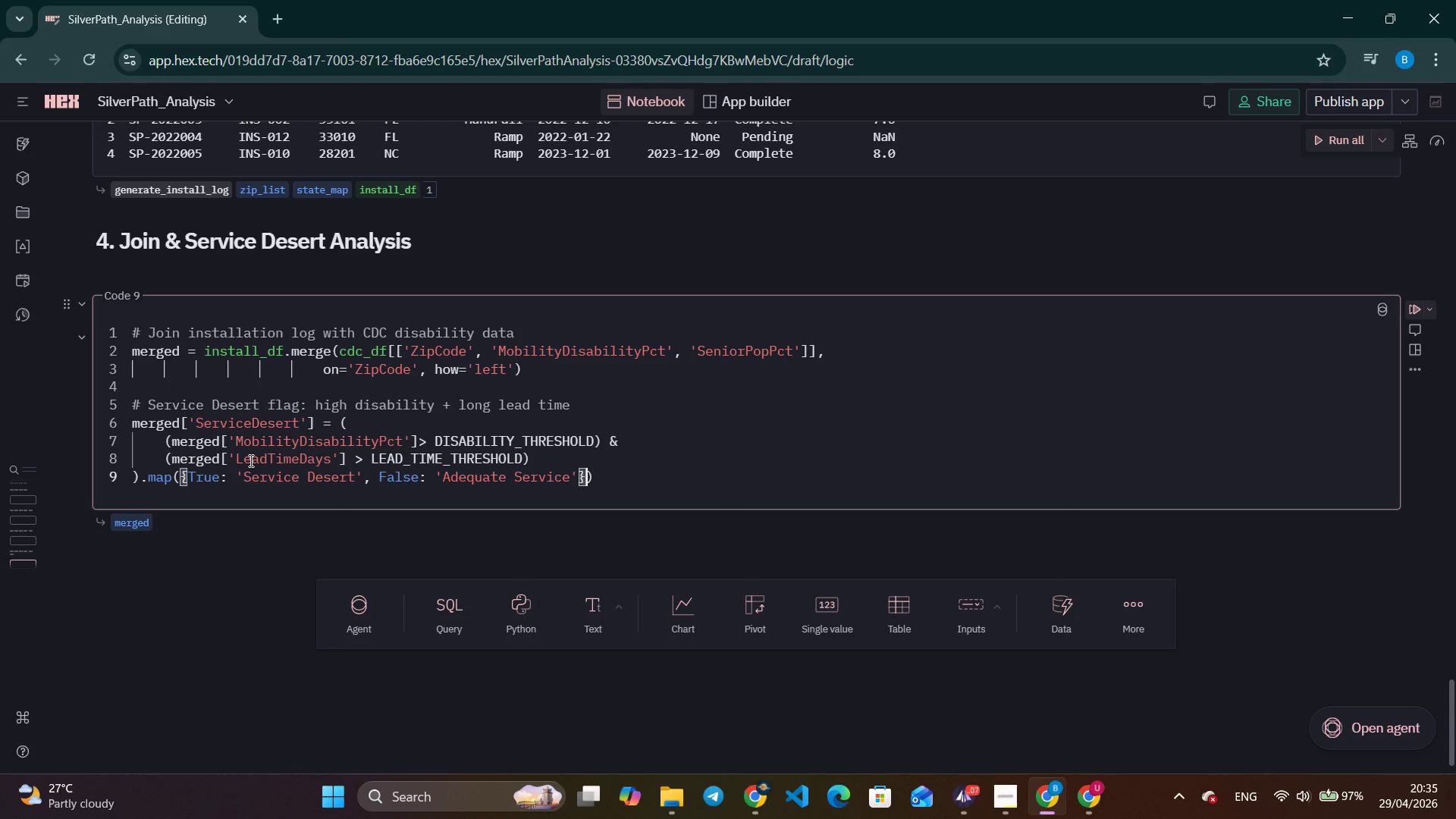 
key(ArrowRight)
 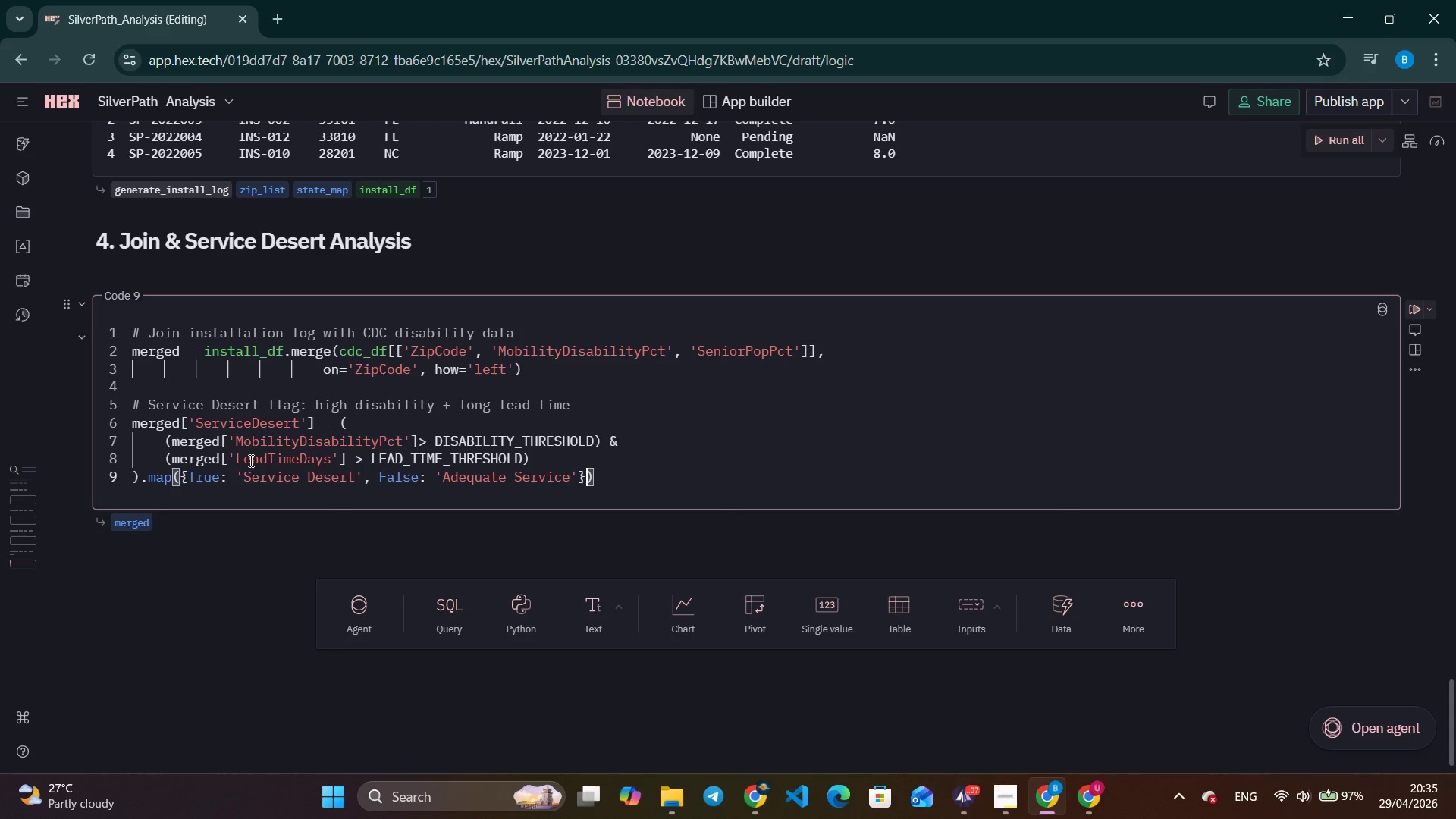 
key(ArrowRight)
 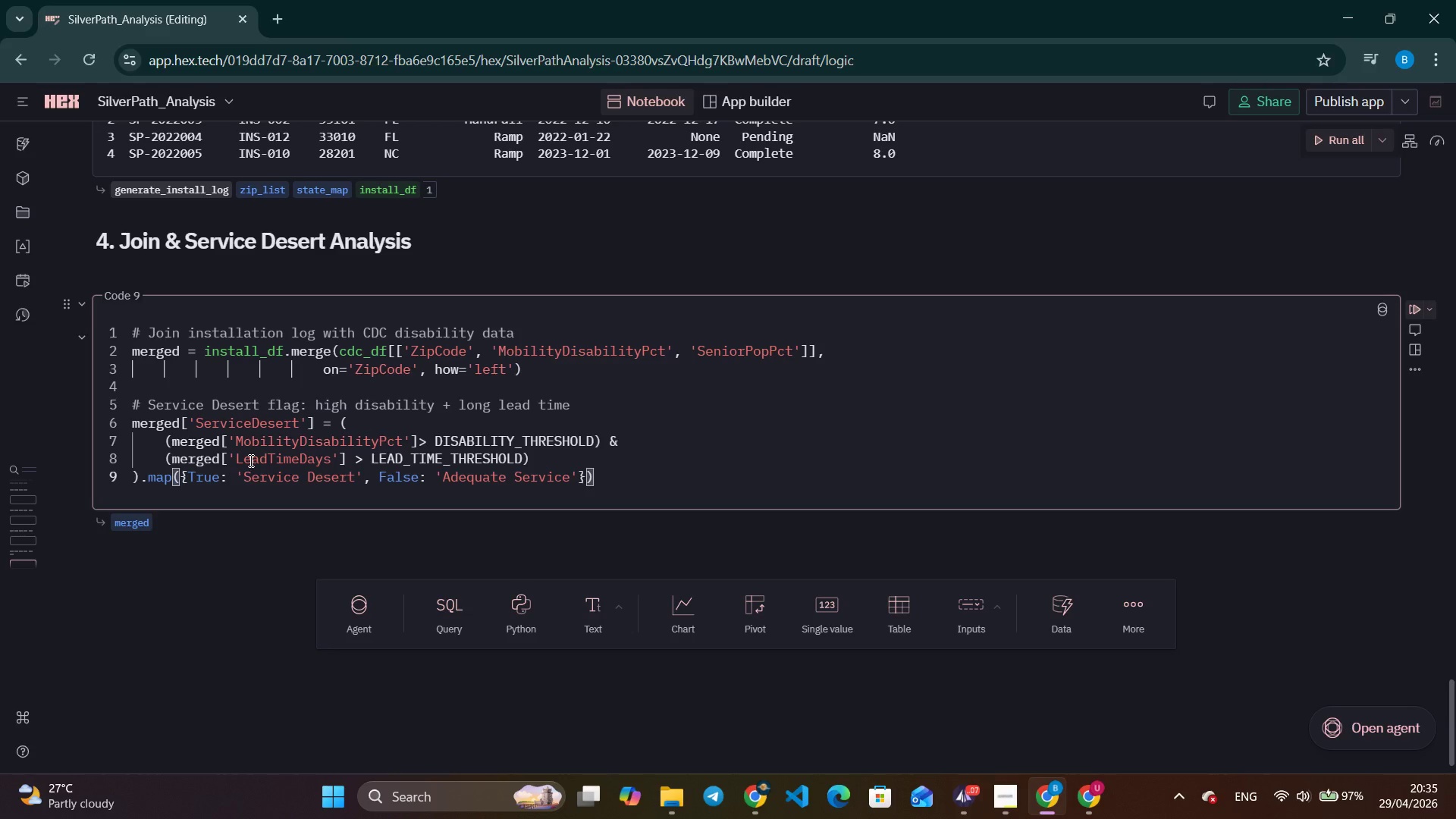 
key(Enter)
 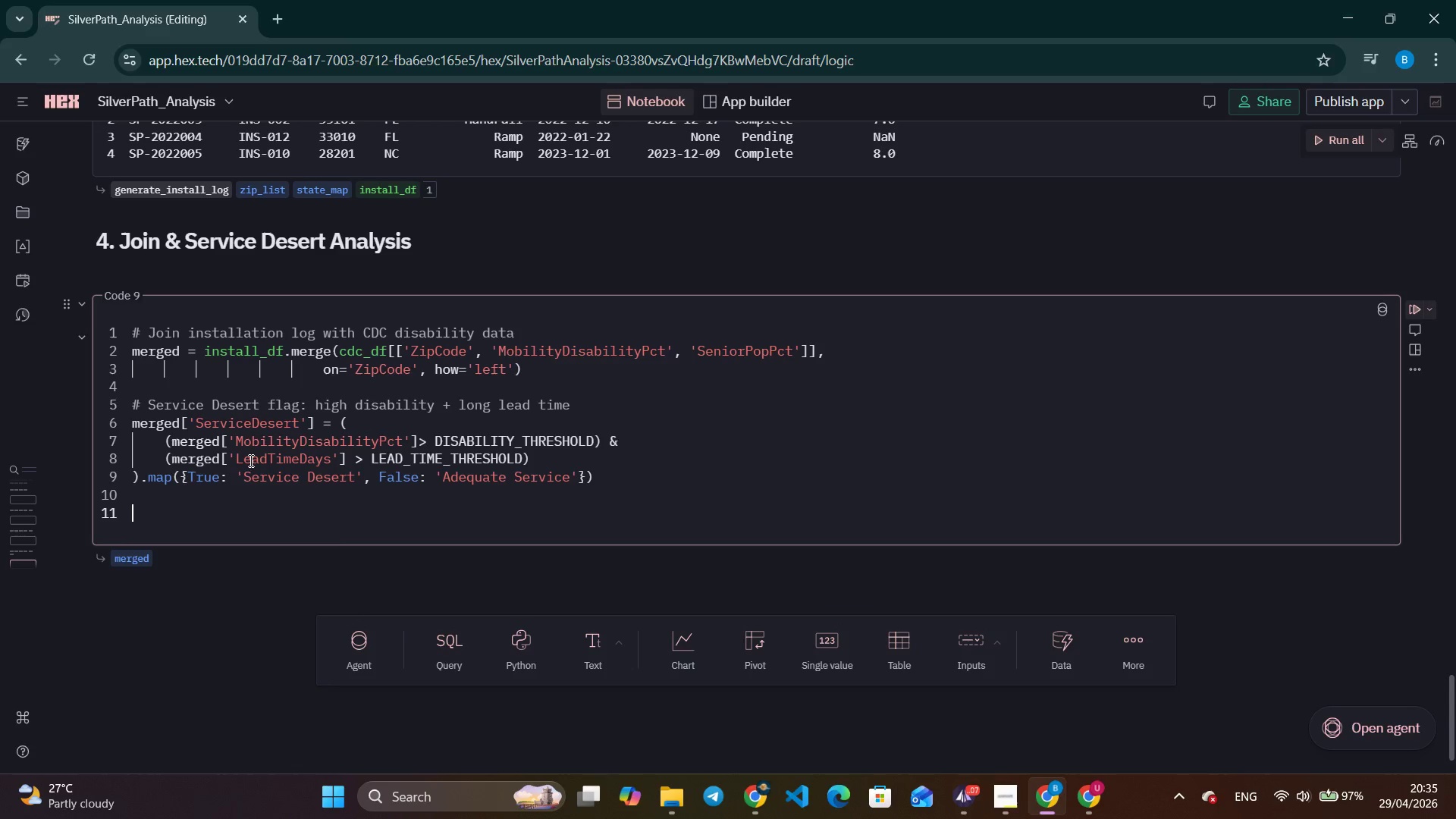 
key(Enter)
 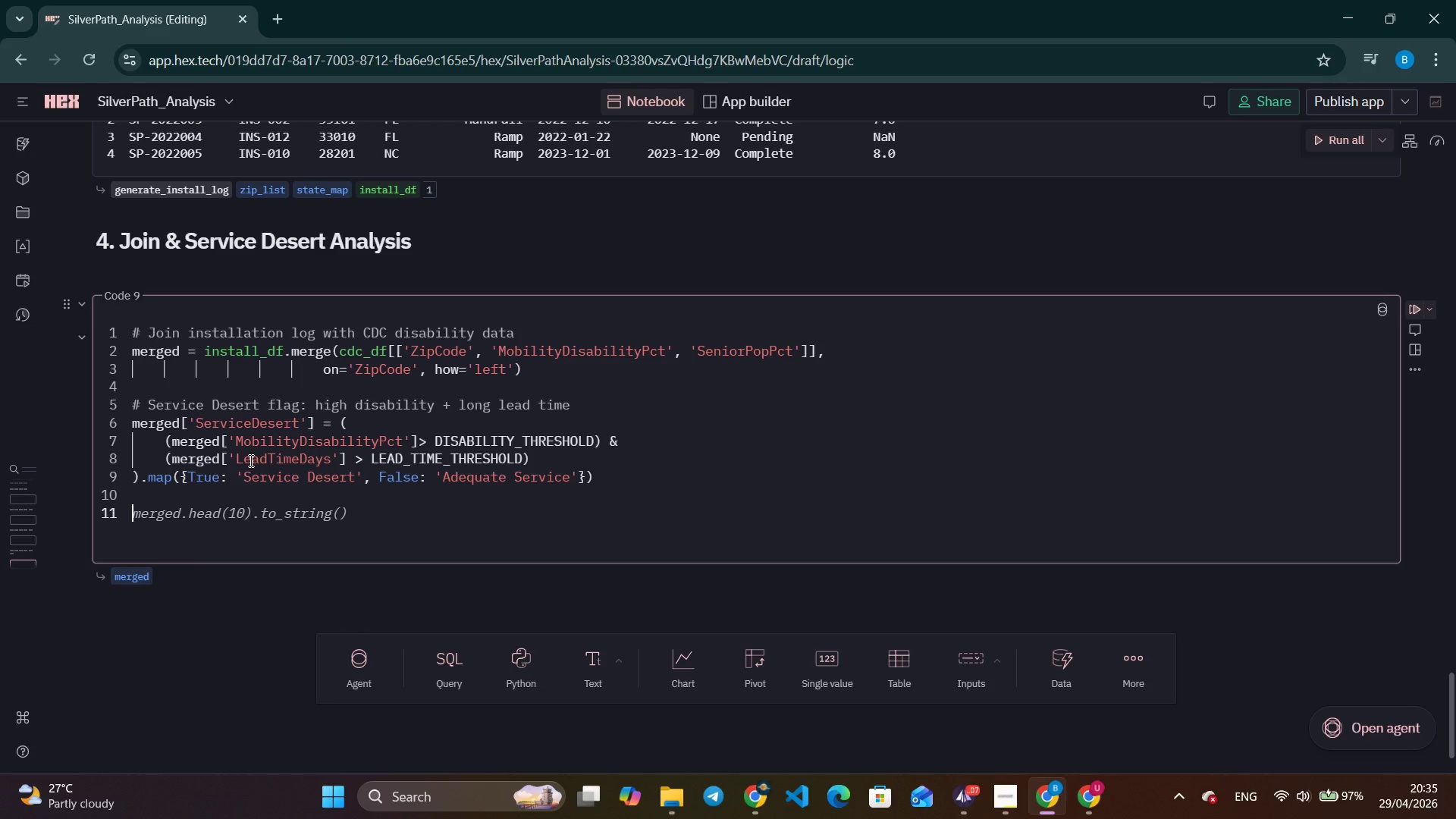 
type(# Null hanlli)
 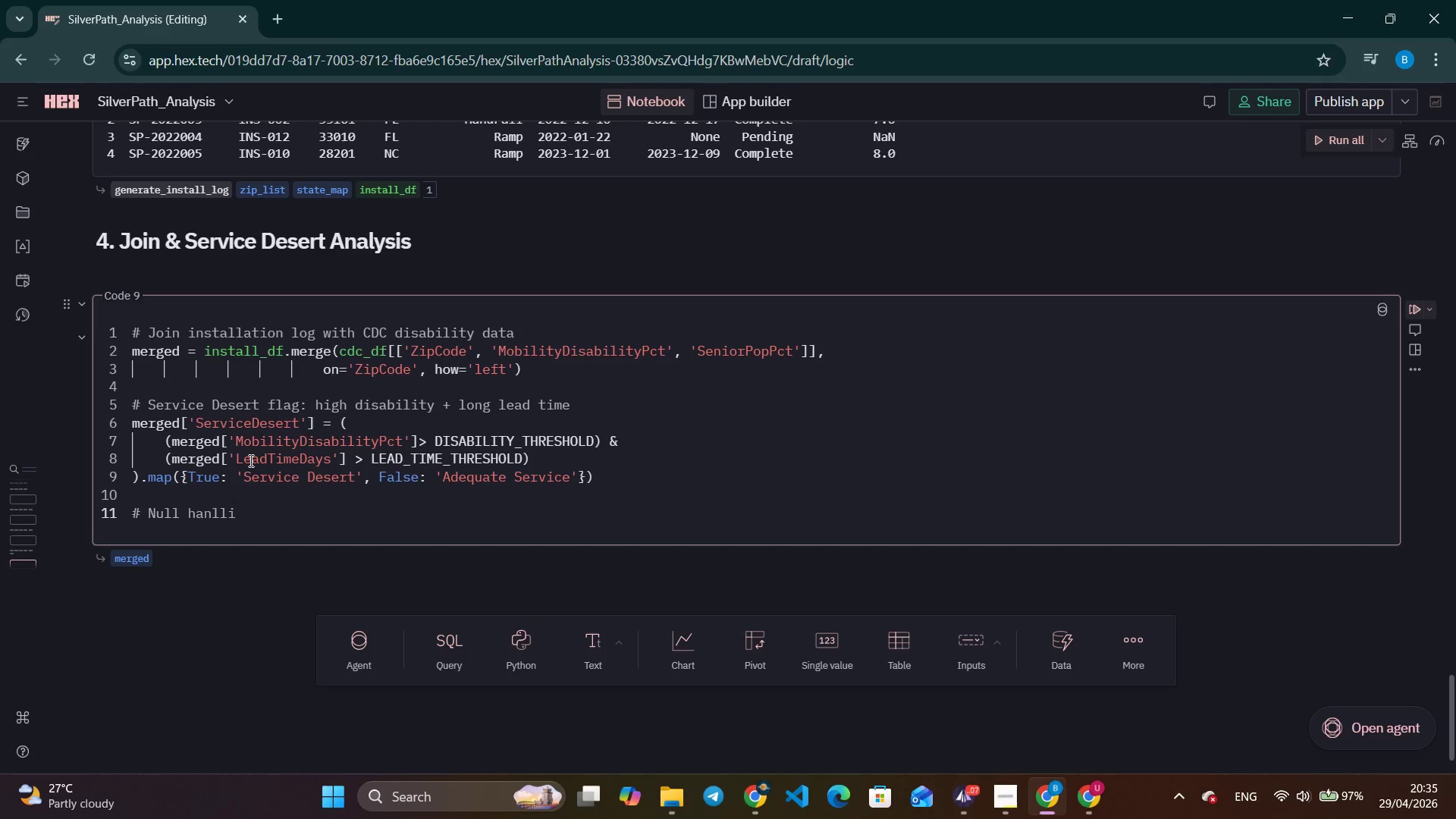 
key(Backspace)
key(Backspace)
type(dling: )
 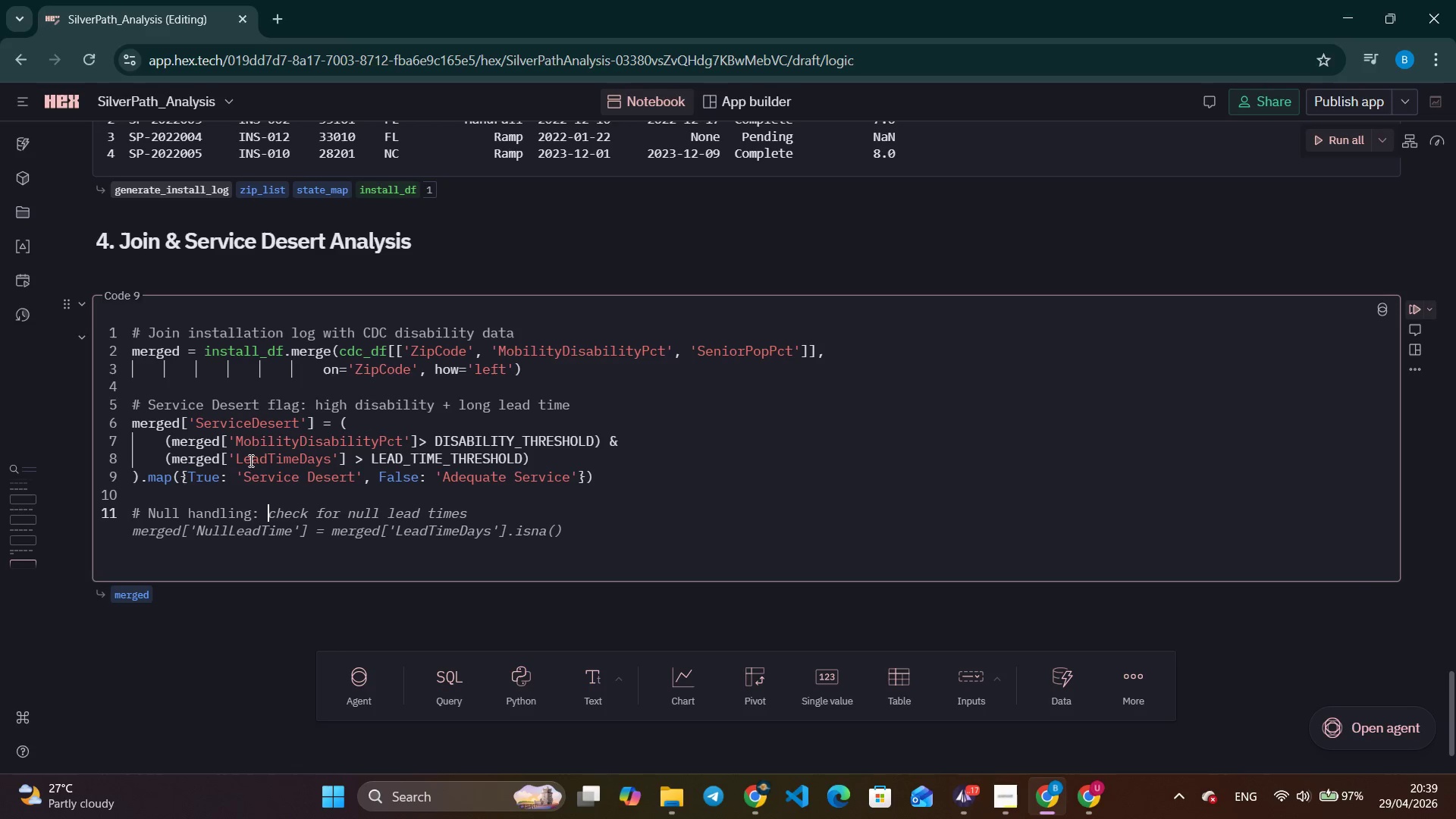 
wait(228.31)
 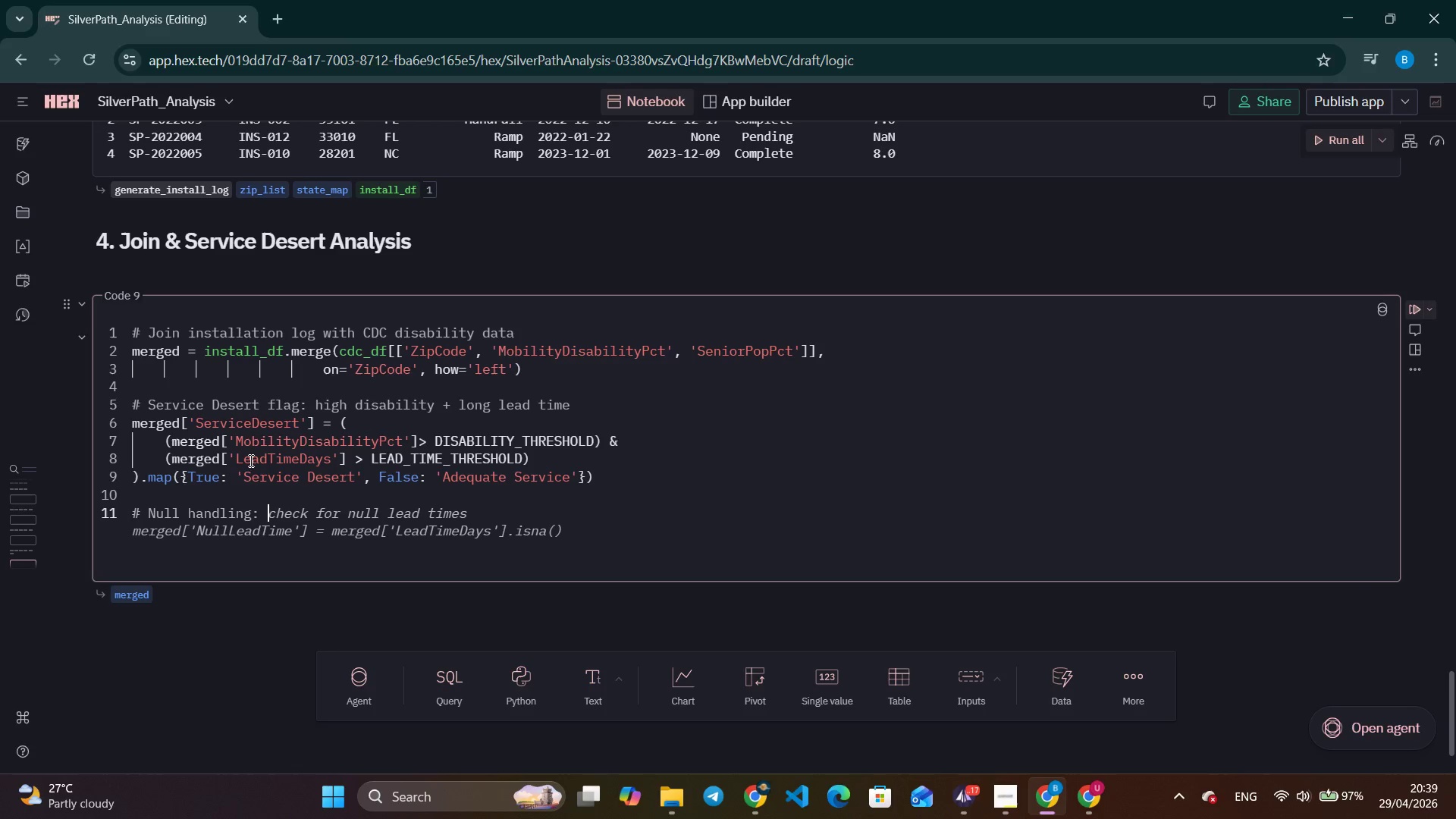 
key(Alt+Tab)
 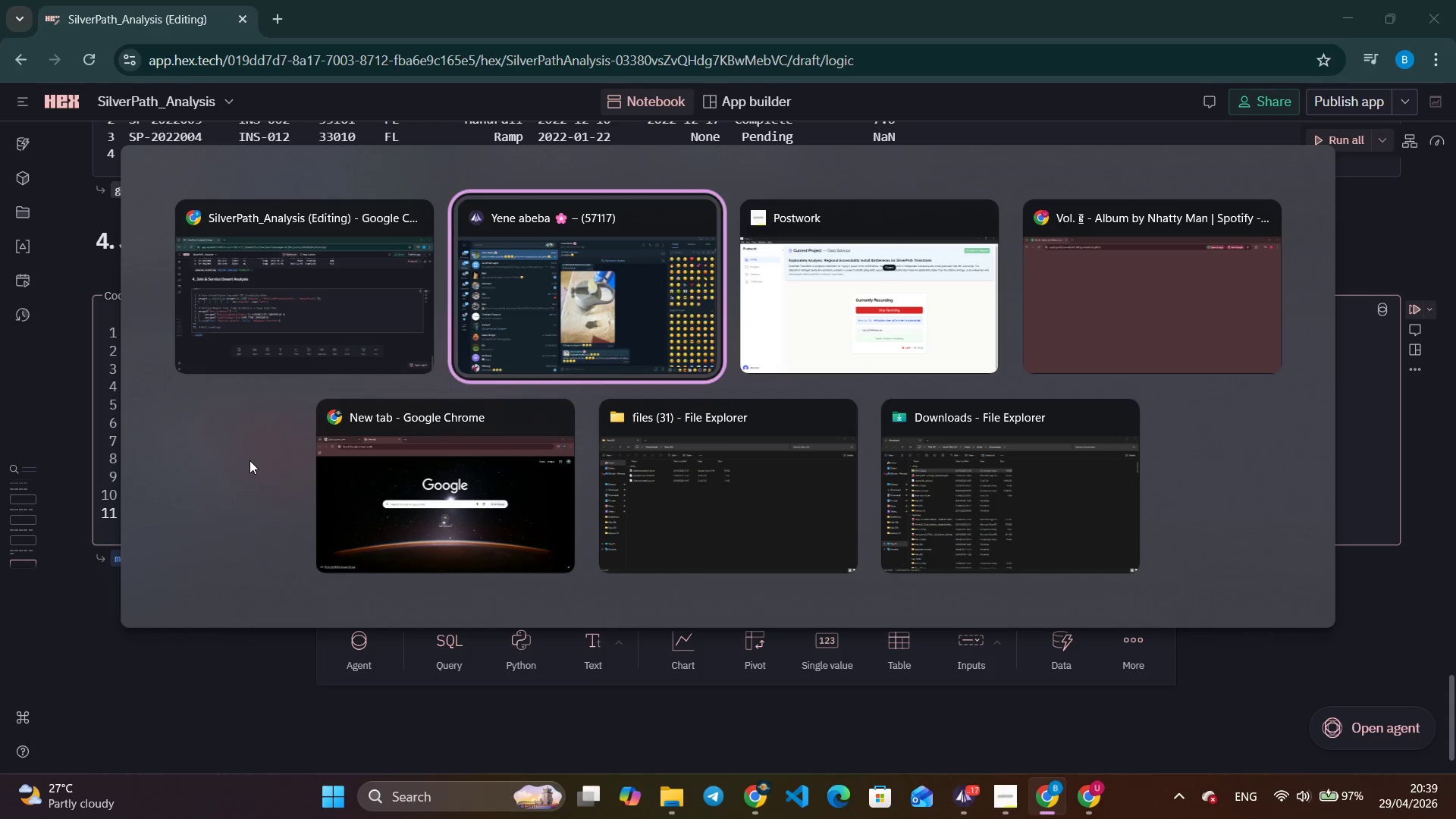 
key(Alt+Tab)